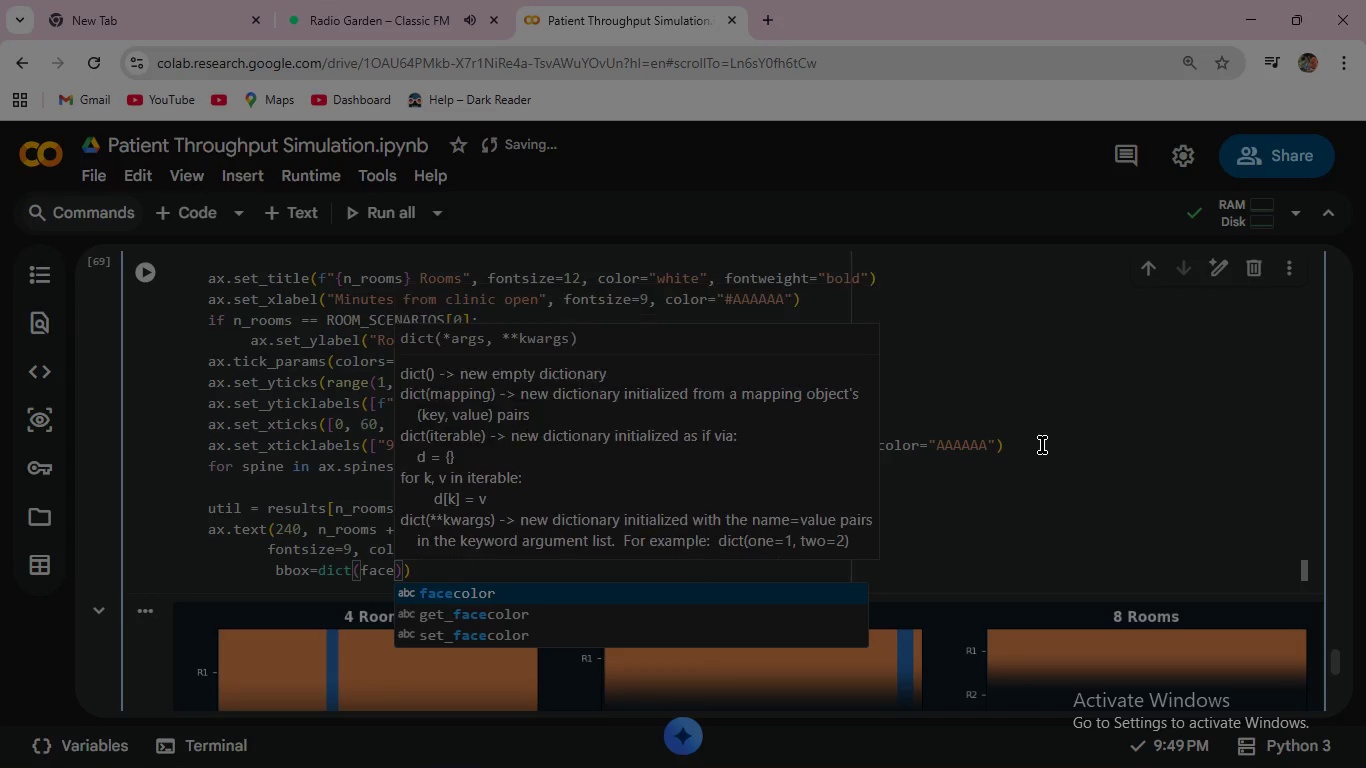 
key(Enter)
 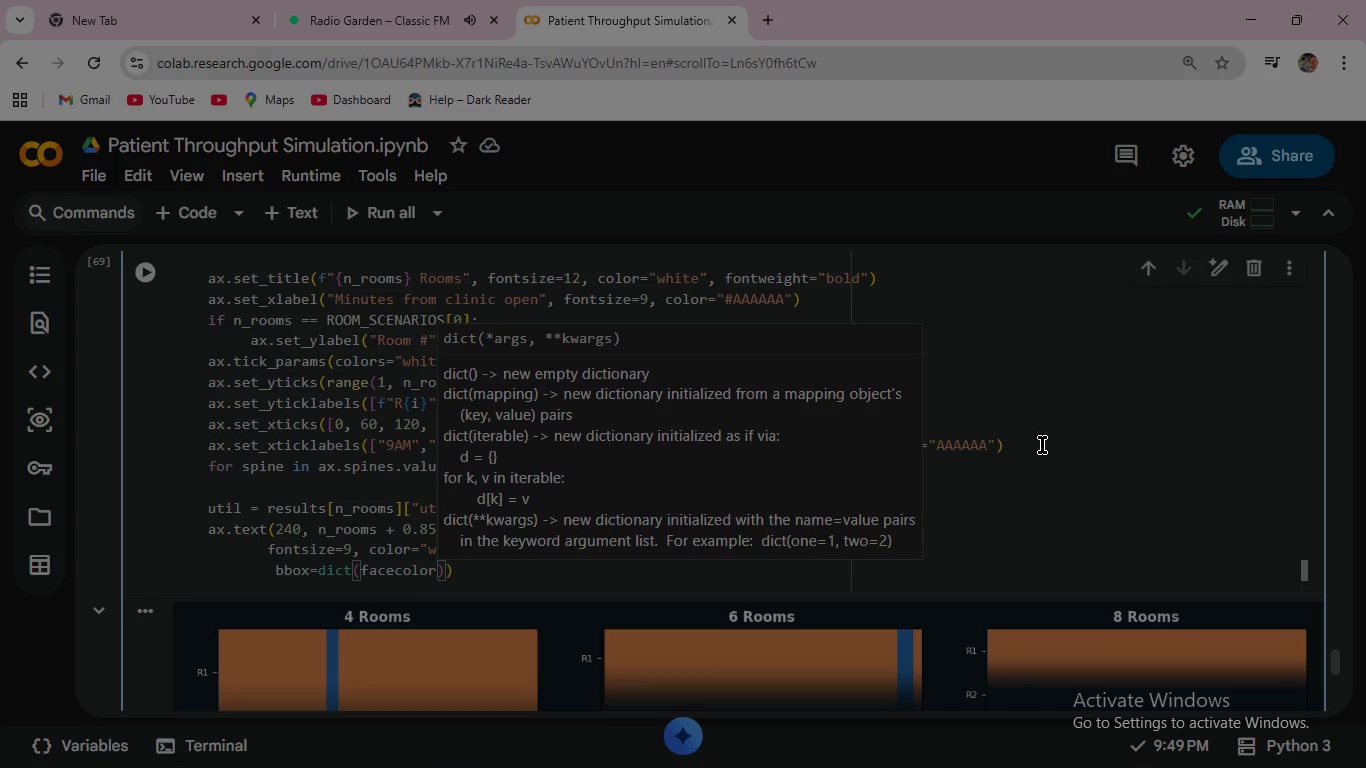 
type(="#1A2733)
 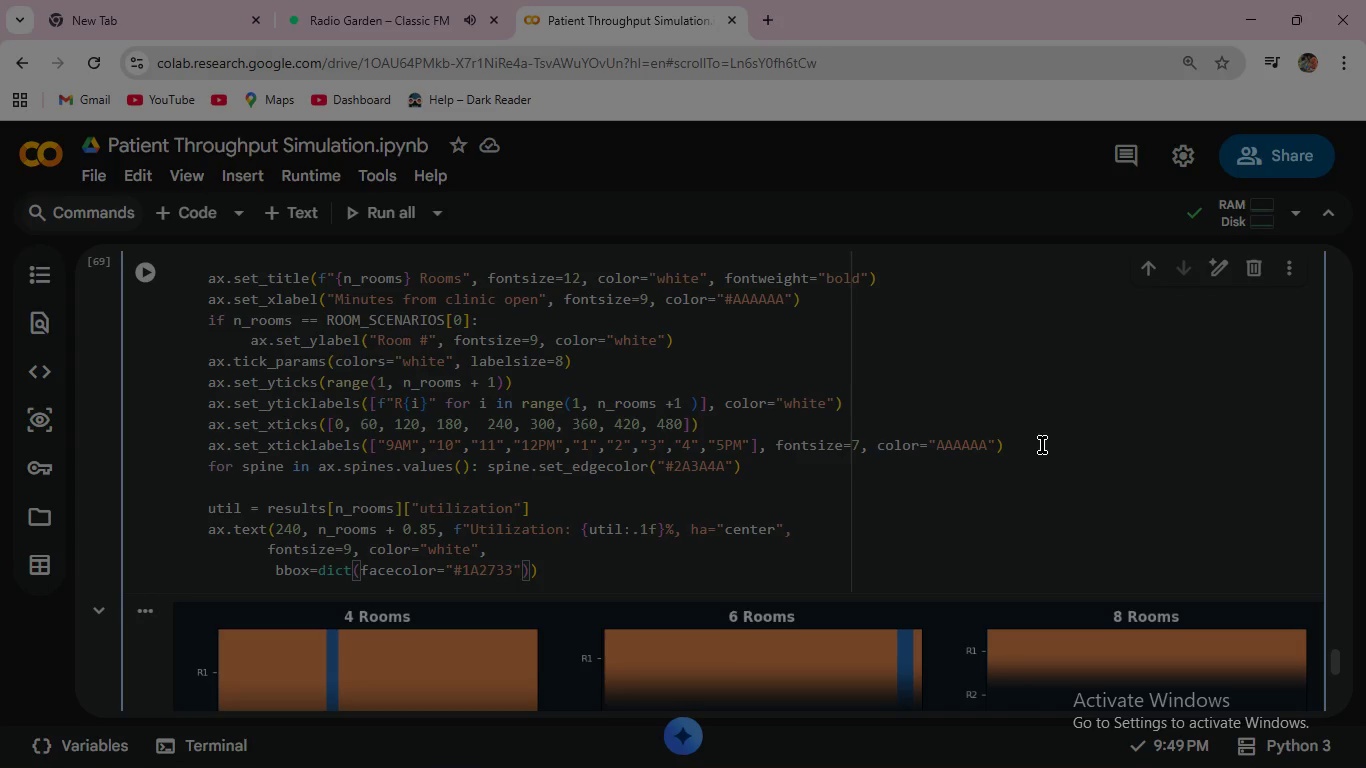 
key(ArrowRight)
 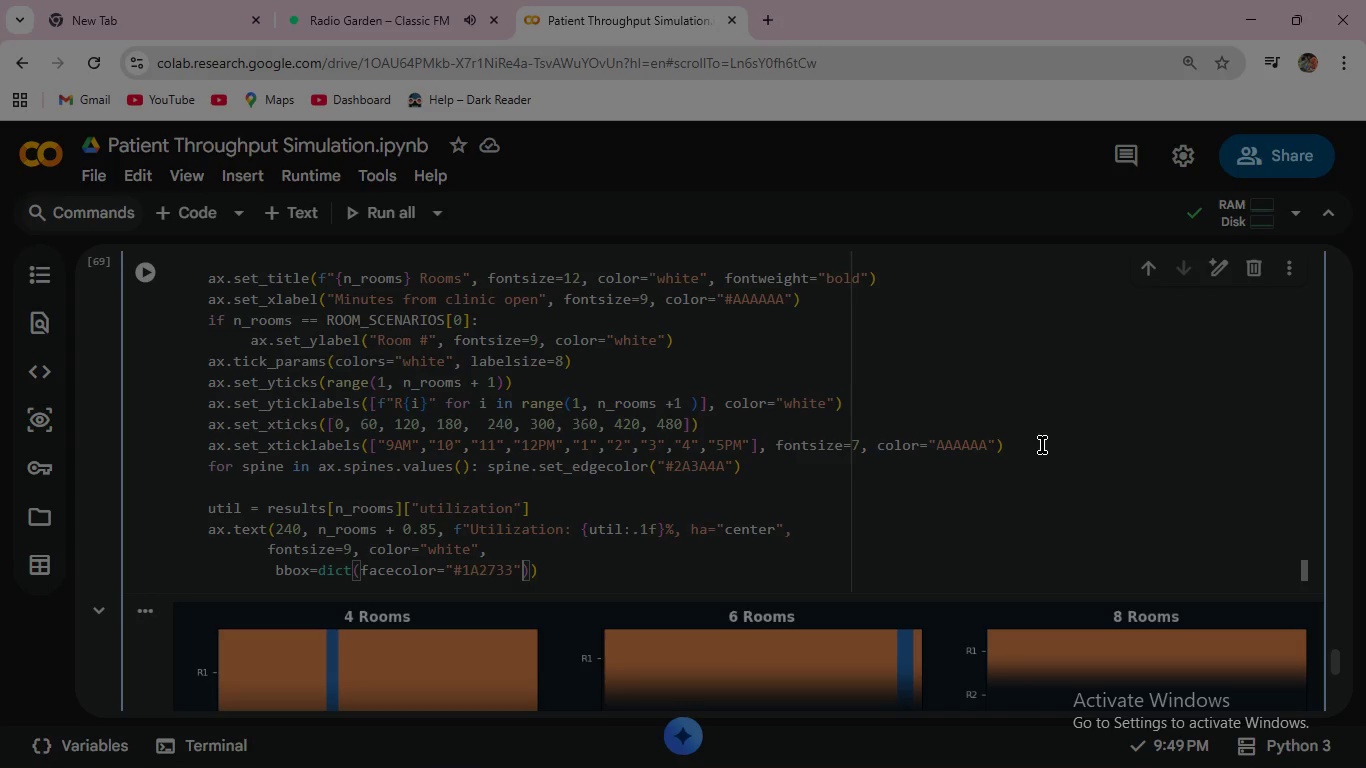 
type(, edgecolor="#2A3A4A)
 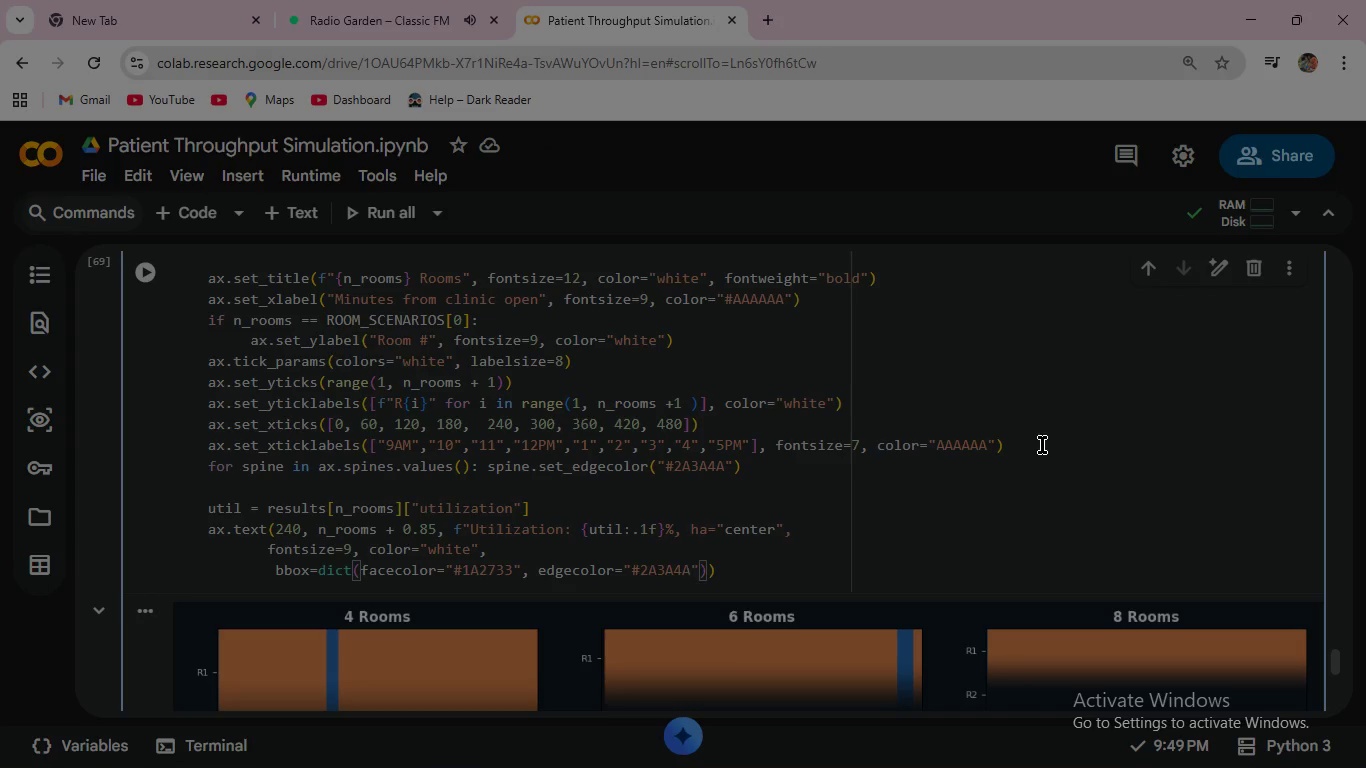 
wait(6.09)
 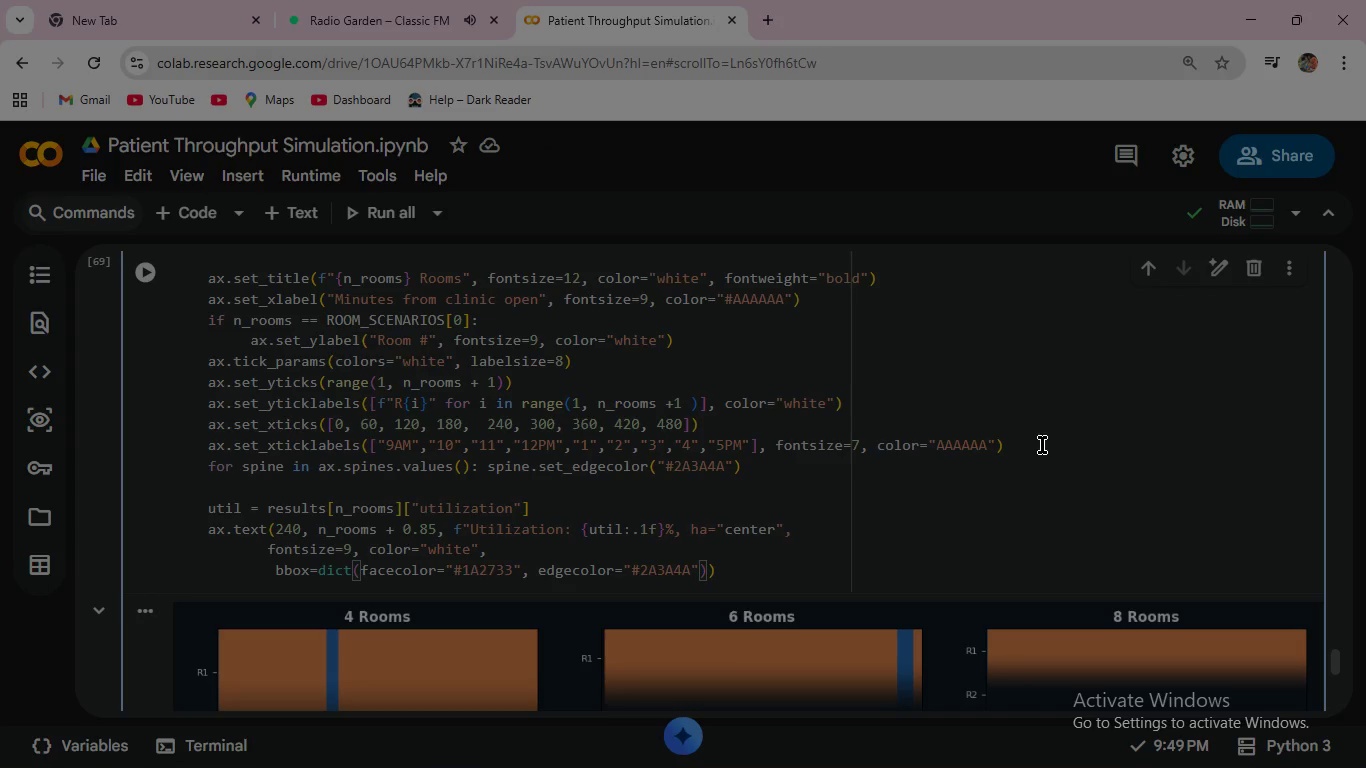 
left_click([147, 269])
 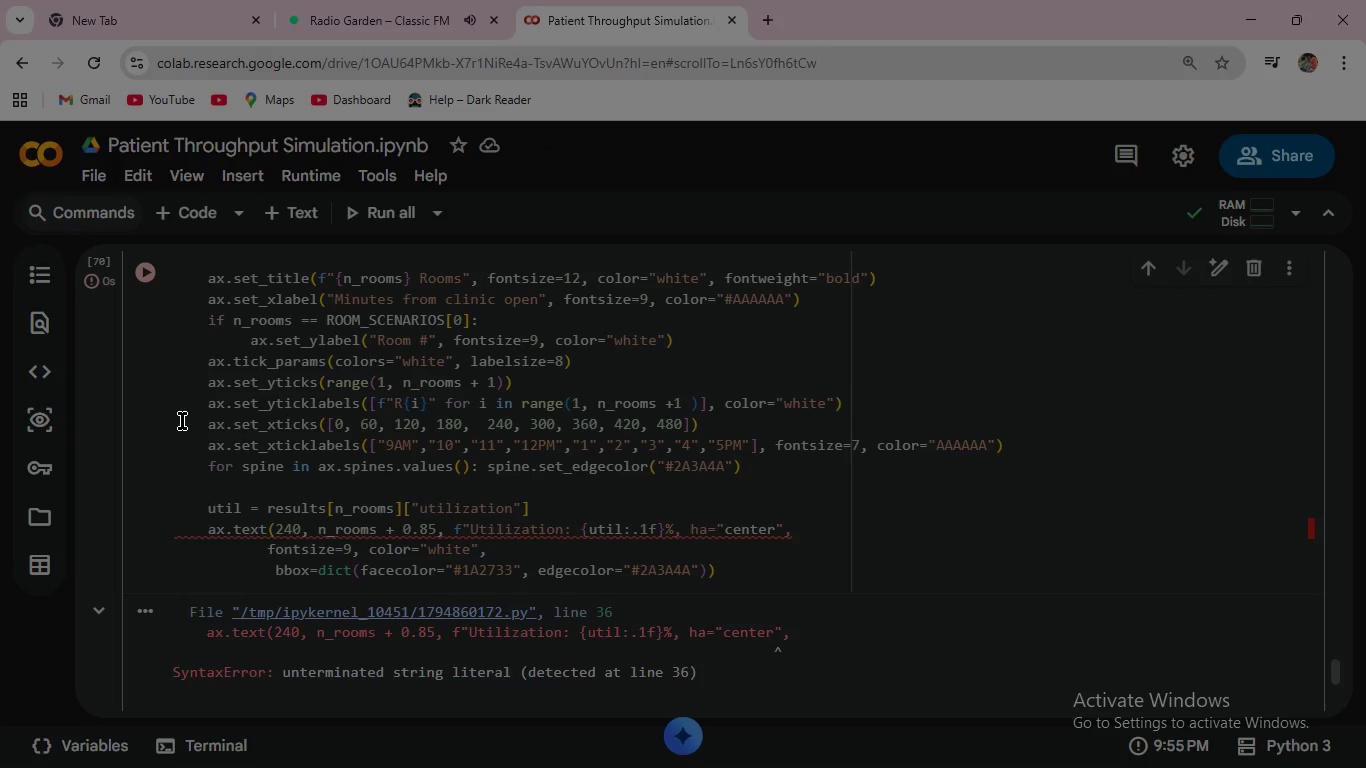 
wait(5.06)
 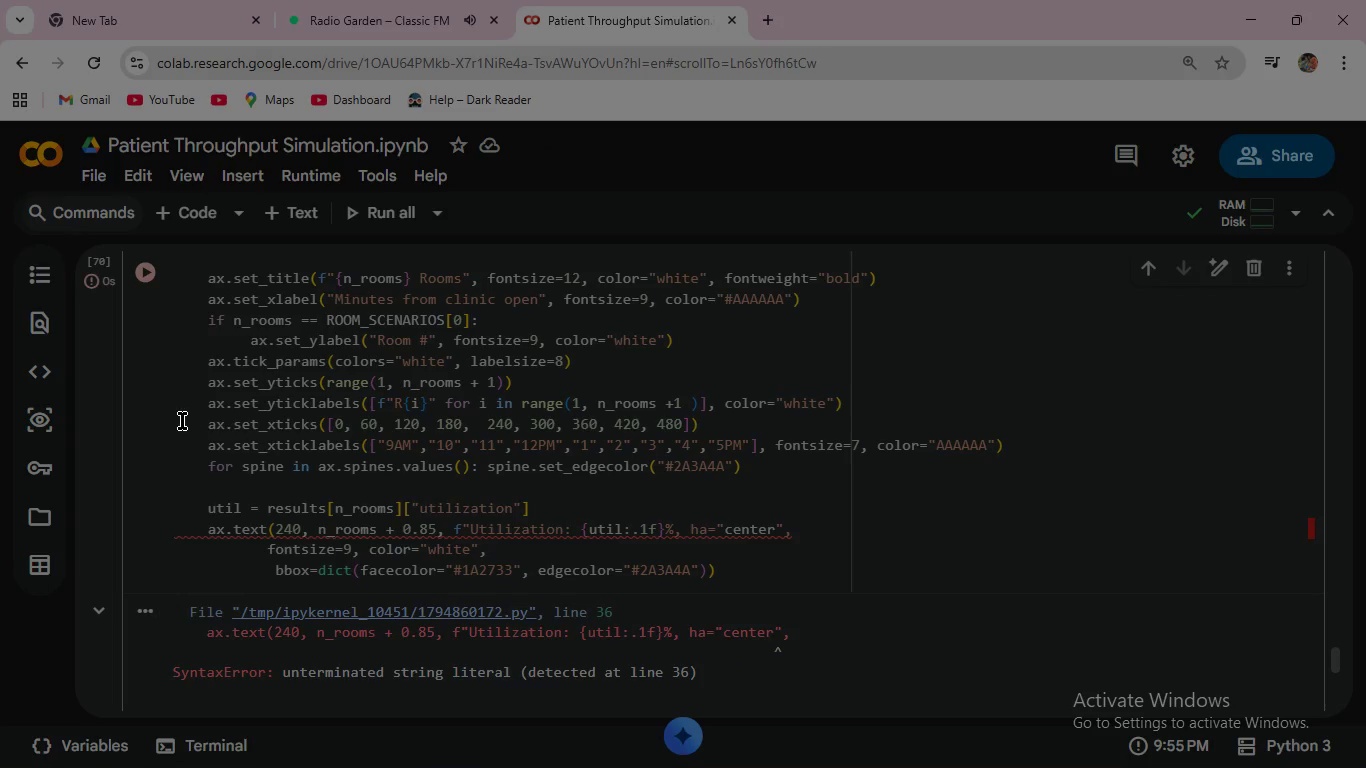 
scroll: coordinate [182, 421], scroll_direction: down, amount: 2.0
 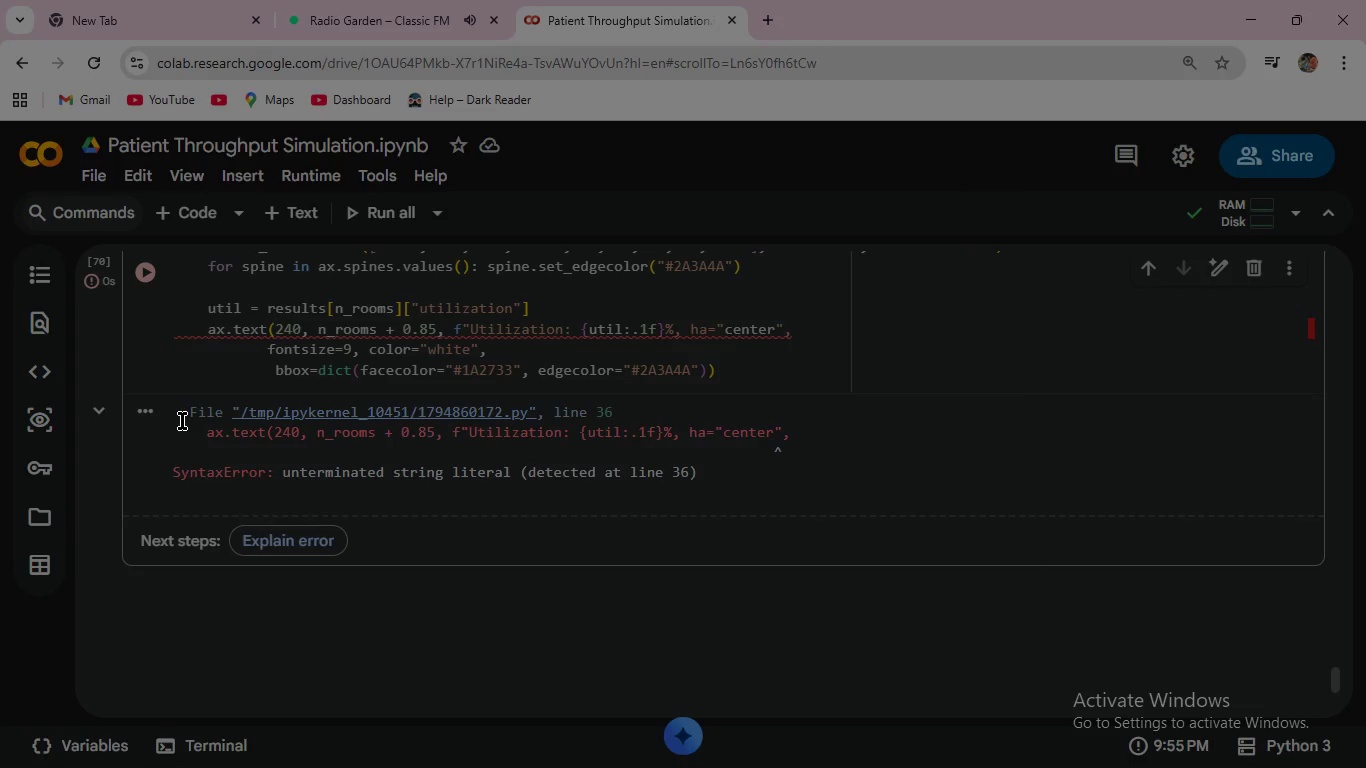 
scroll: coordinate [182, 421], scroll_direction: up, amount: 1.0
 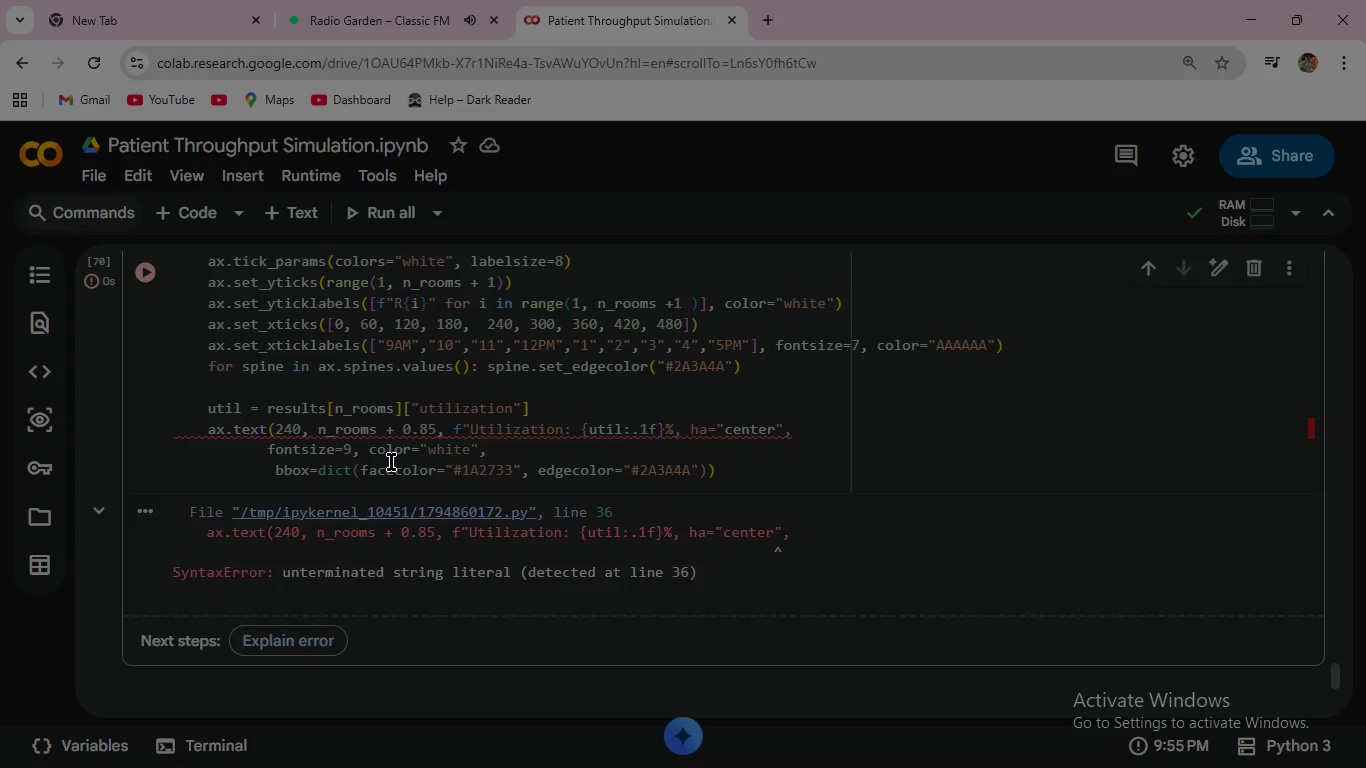 
wait(40.49)
 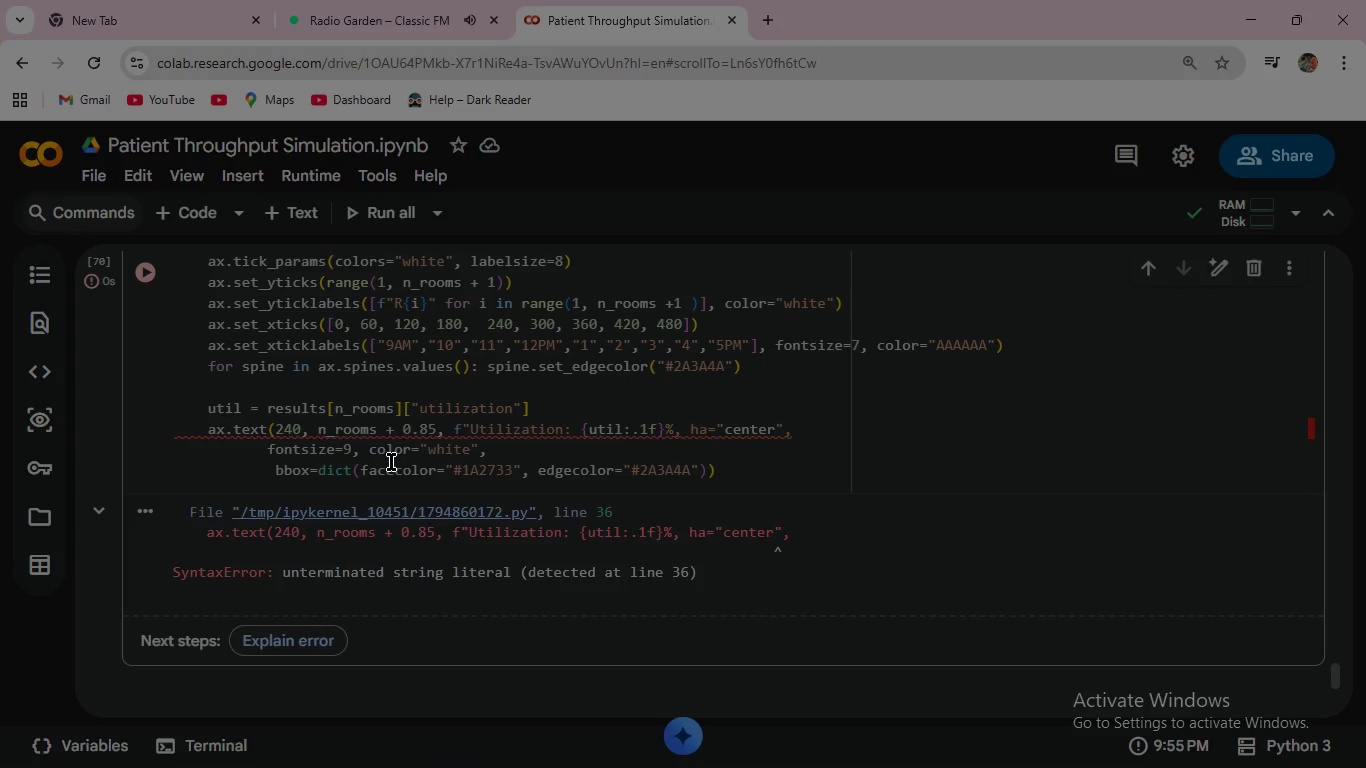 
left_click([671, 426])
 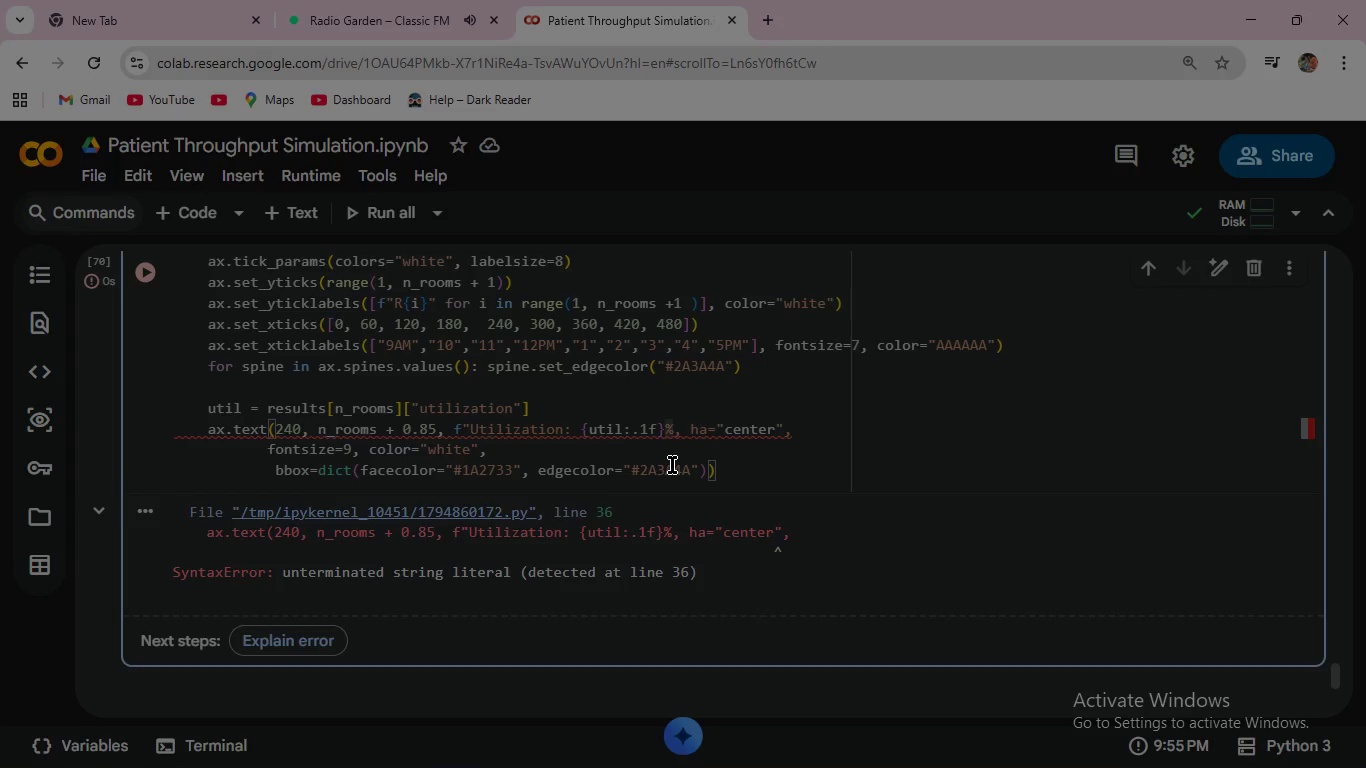 
key(Shift+ShiftRight)
 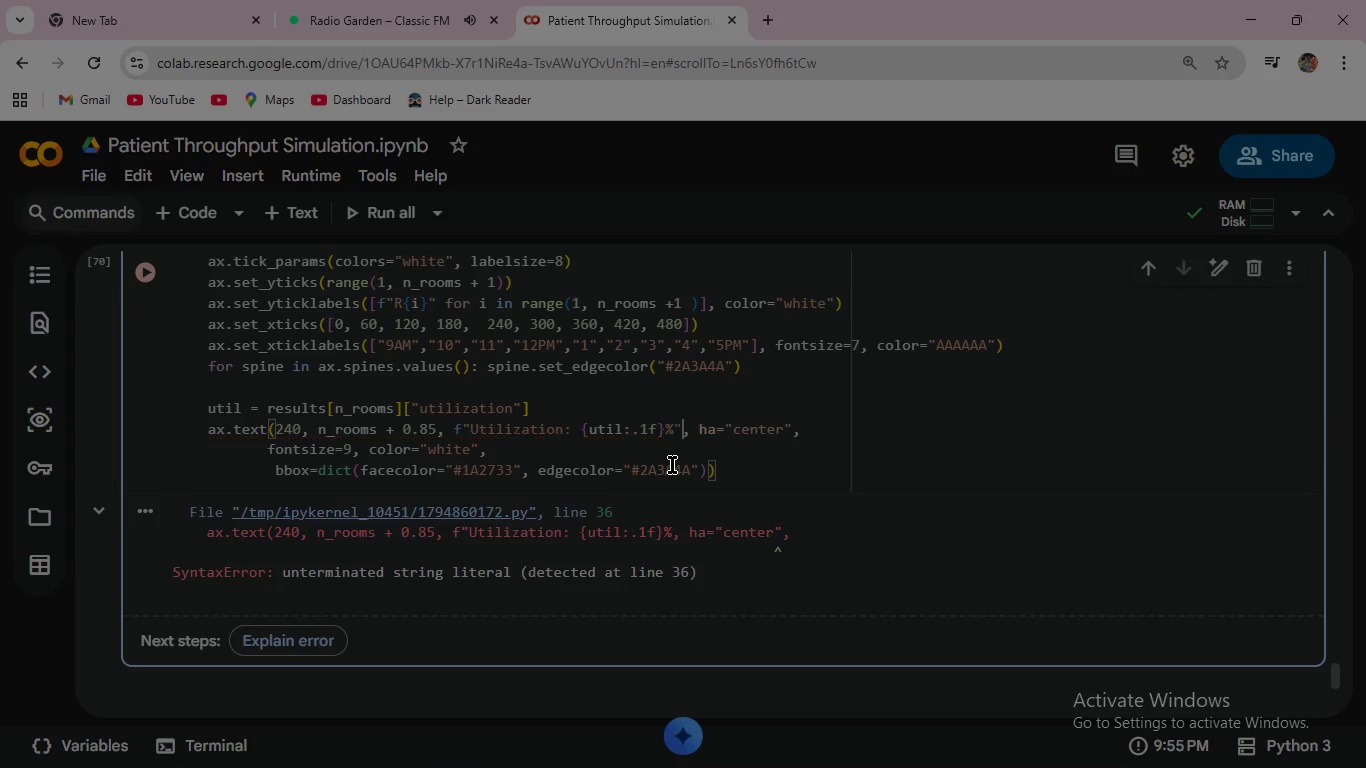 
key(Shift+Quote)
 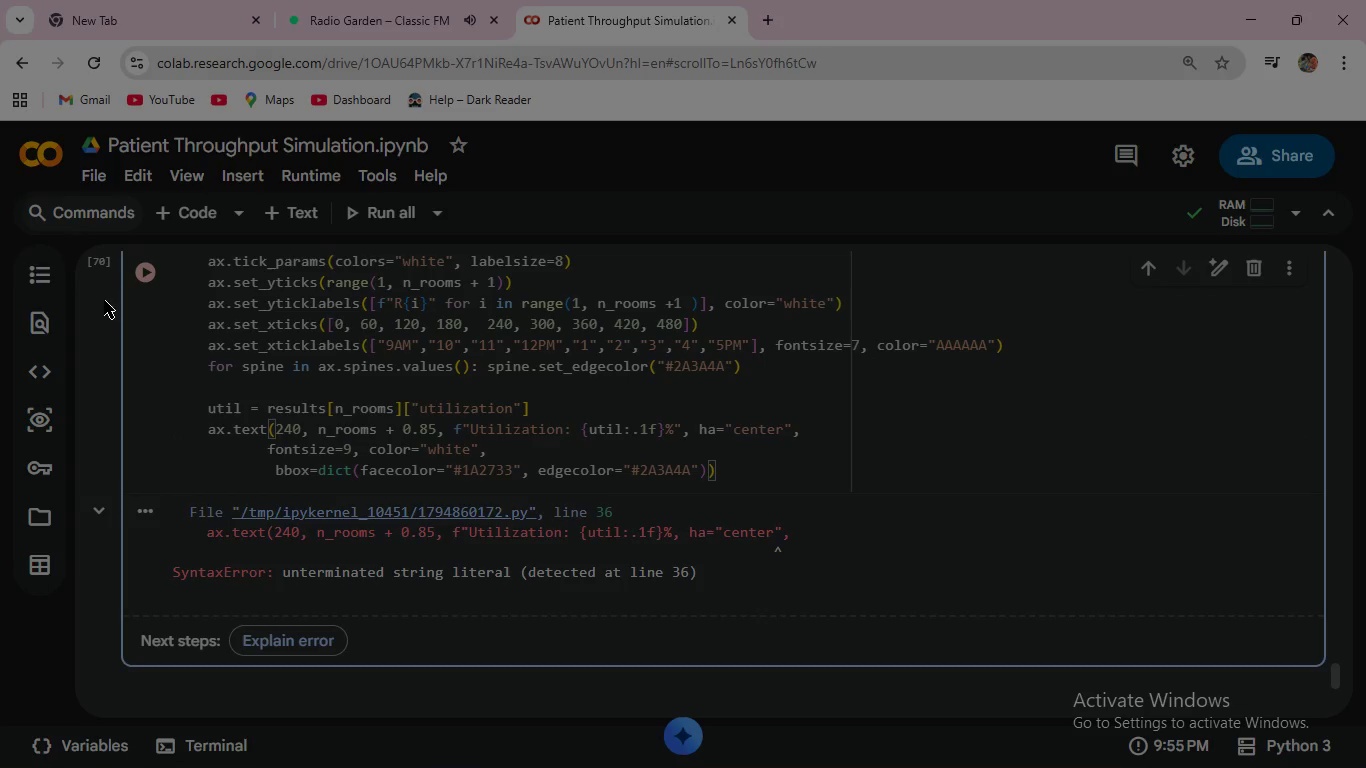 
left_click([148, 272])
 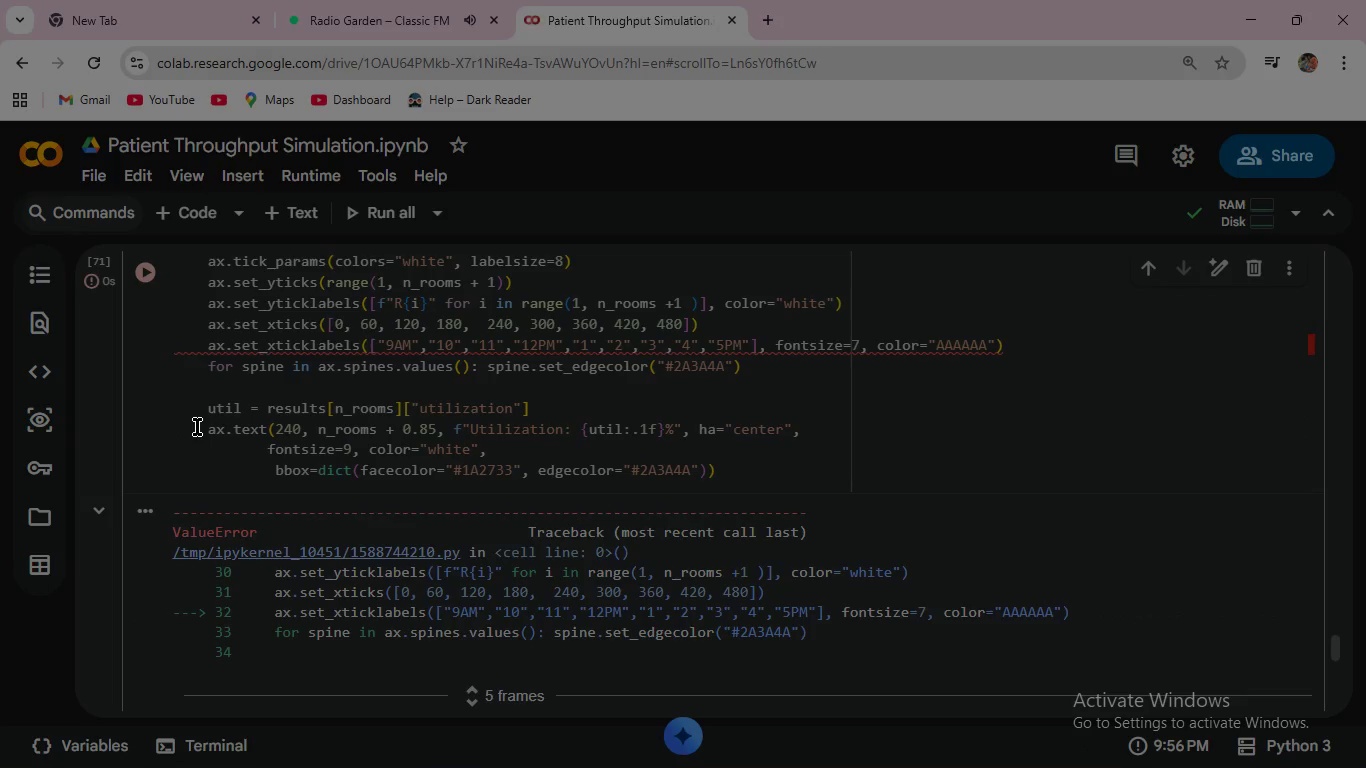 
scroll: coordinate [197, 427], scroll_direction: down, amount: 1.0
 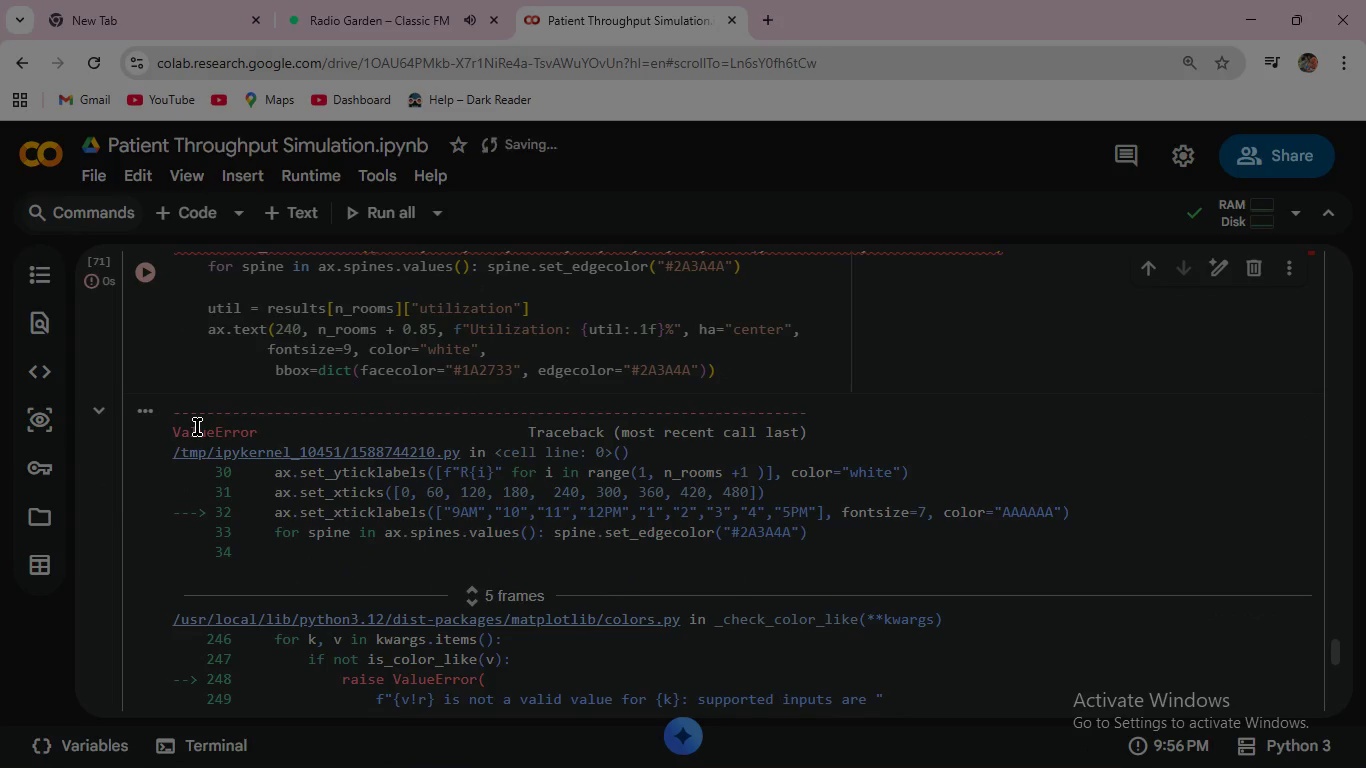 
scroll: coordinate [197, 427], scroll_direction: up, amount: 1.0
 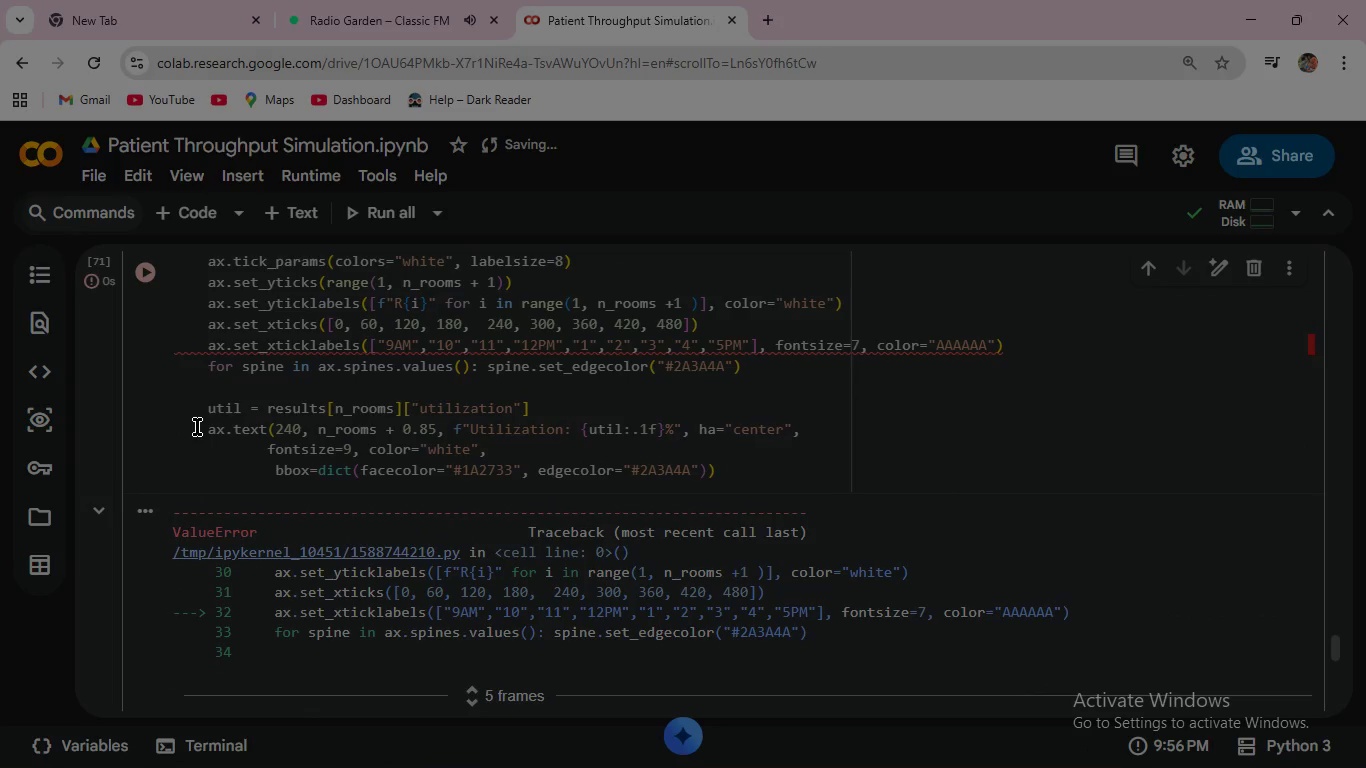 
scroll: coordinate [197, 427], scroll_direction: down, amount: 3.0
 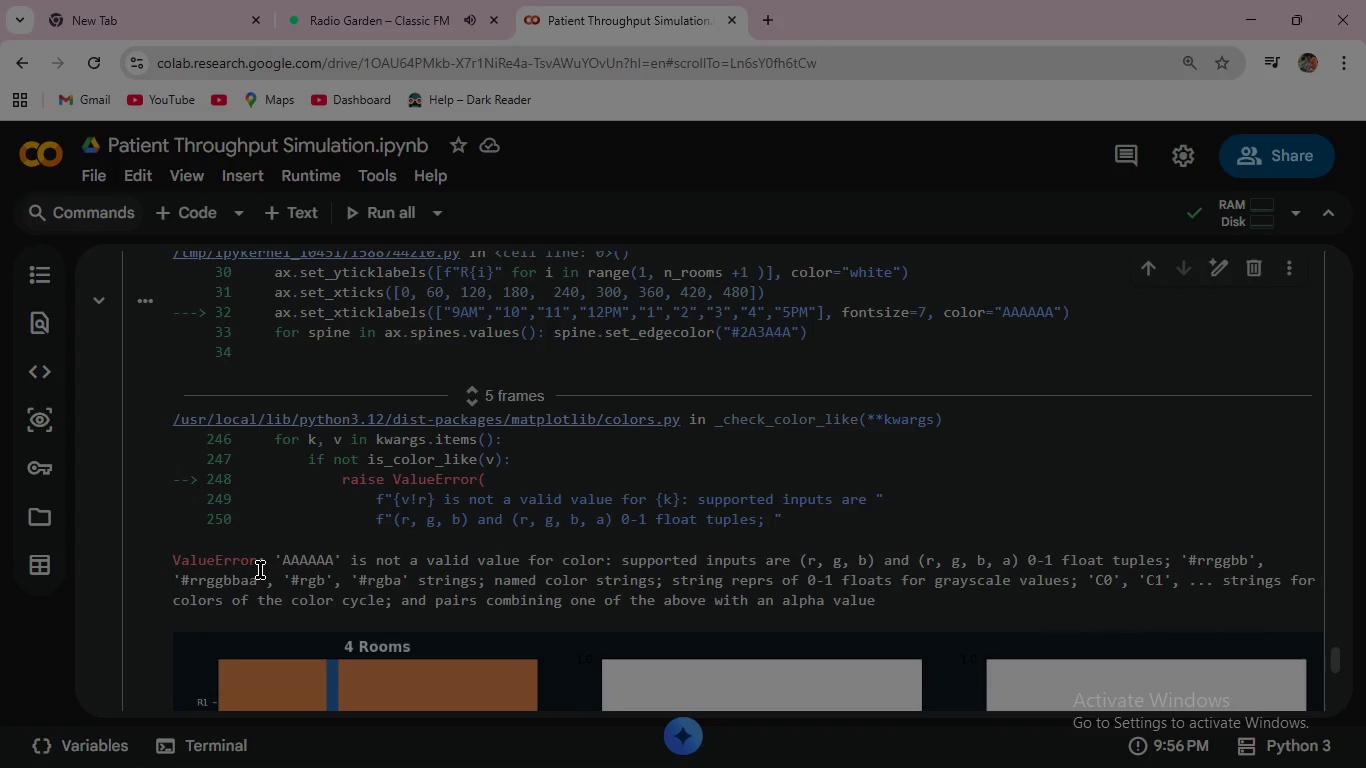 
wait(17.83)
 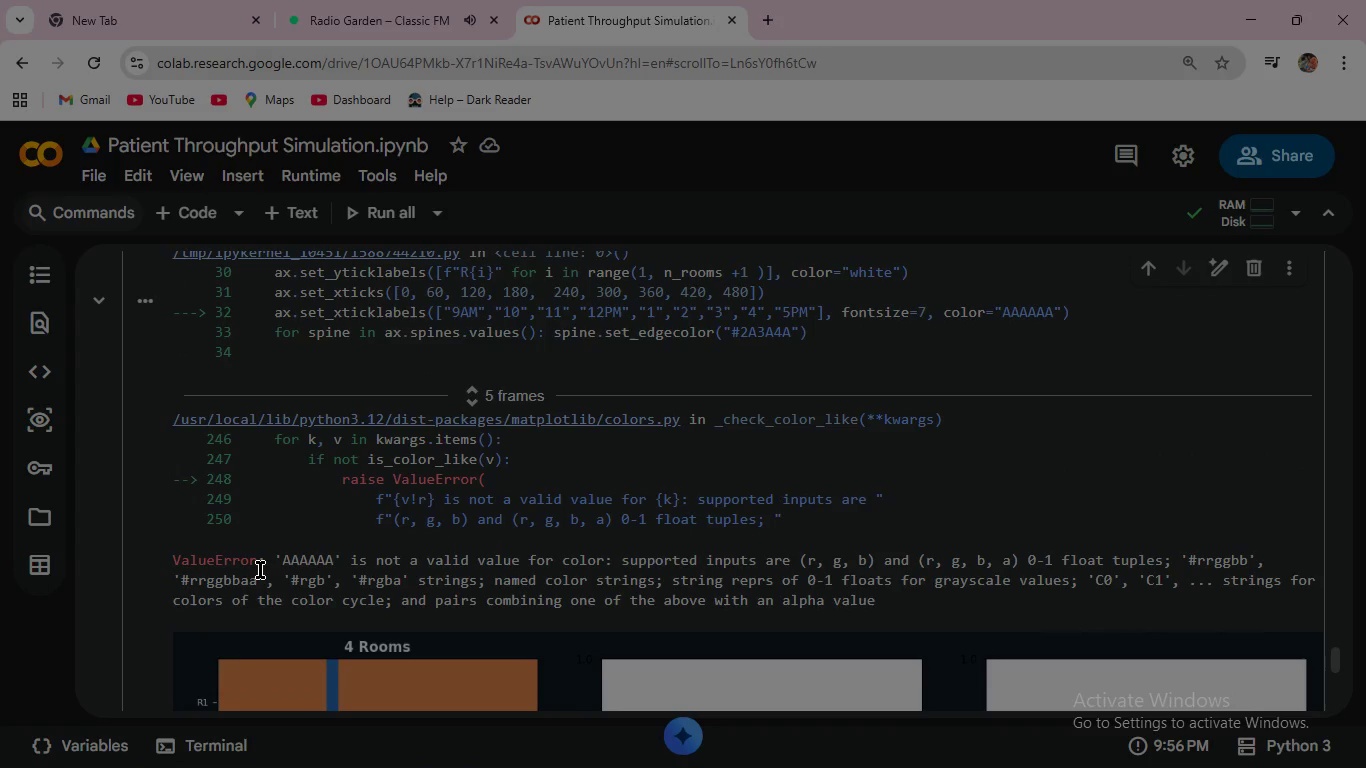 
scroll: coordinate [483, 493], scroll_direction: up, amount: 3.0
 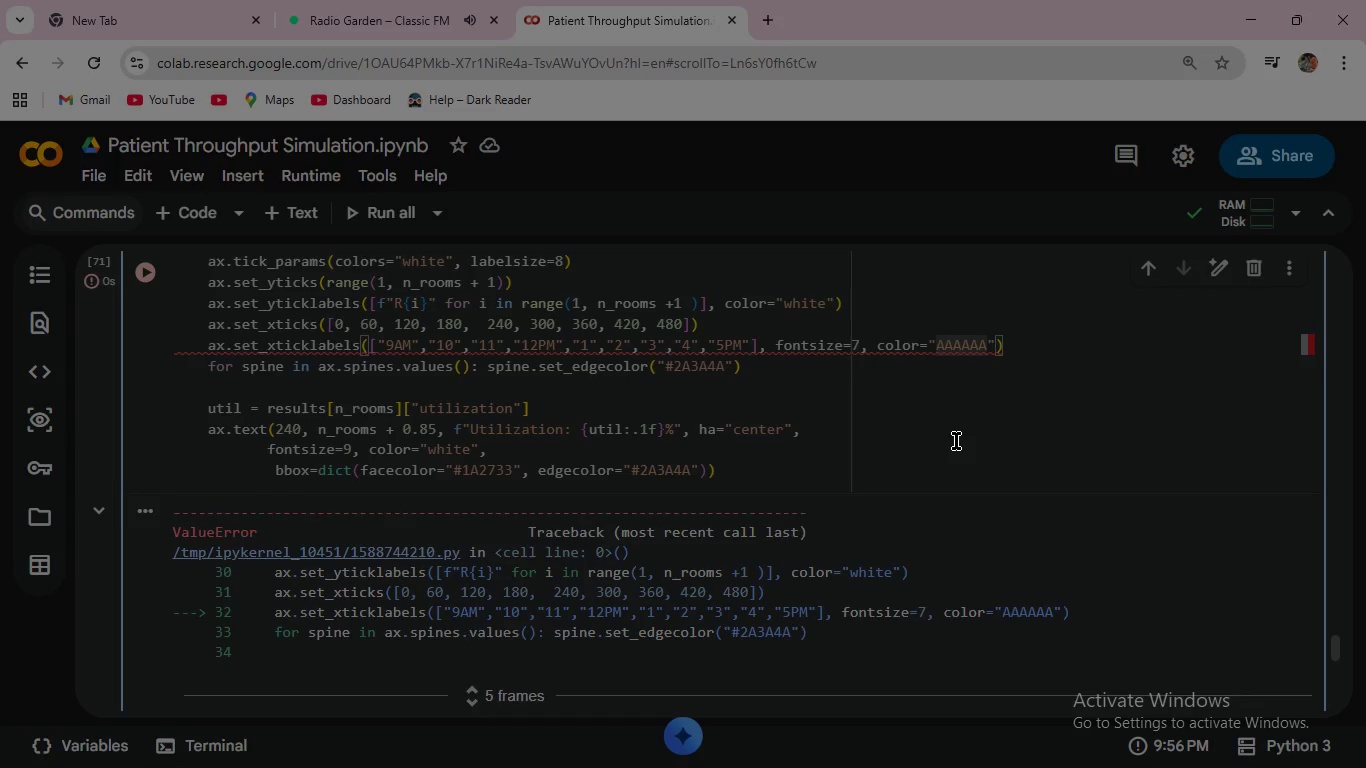 
key(Shift+3)
 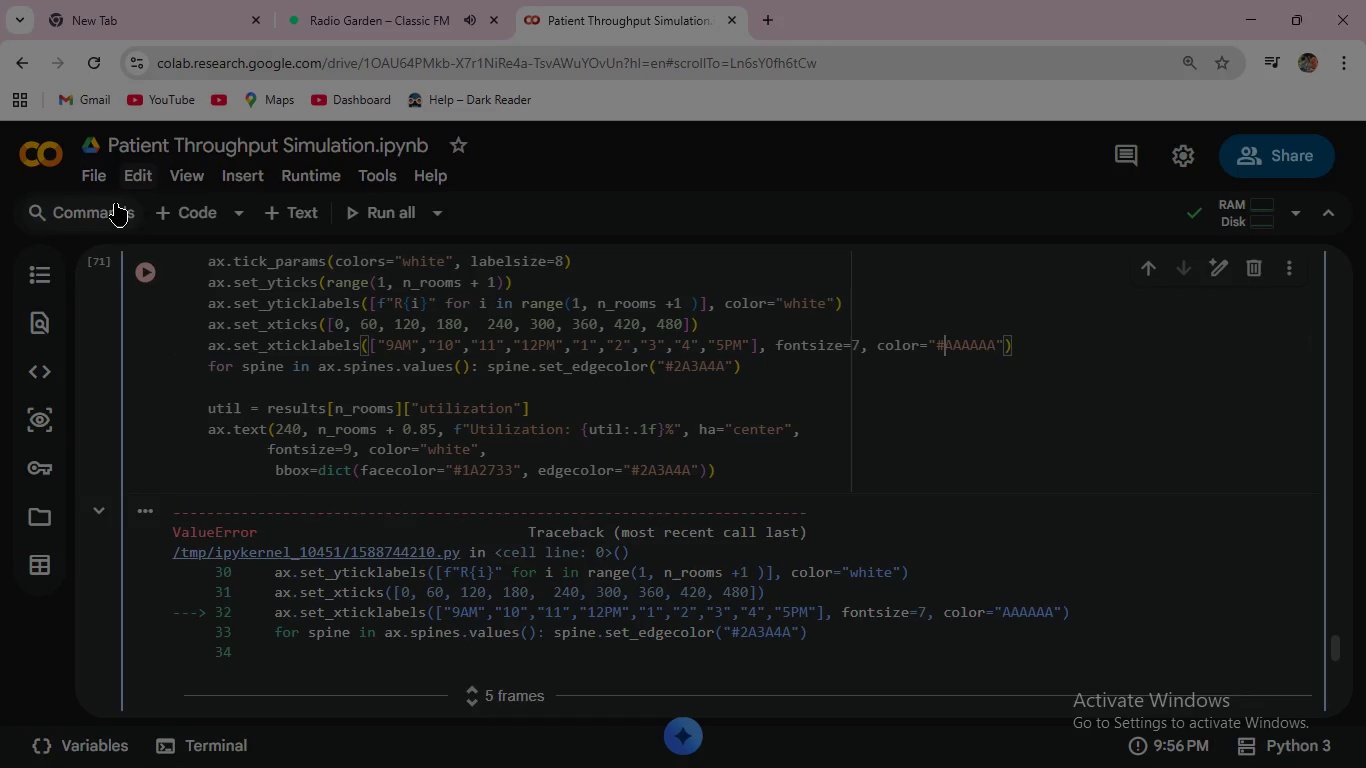 
left_click([146, 282])
 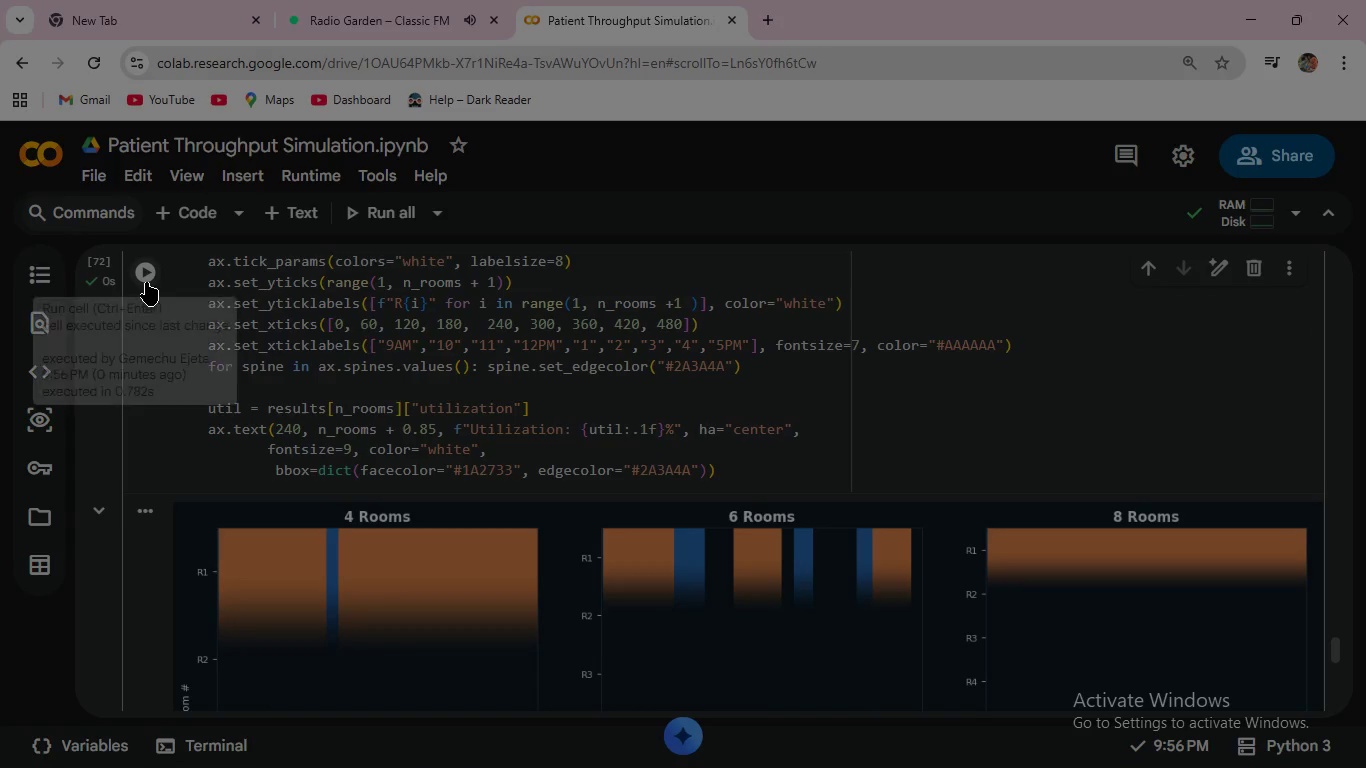 
scroll: coordinate [335, 524], scroll_direction: down, amount: 7.0
 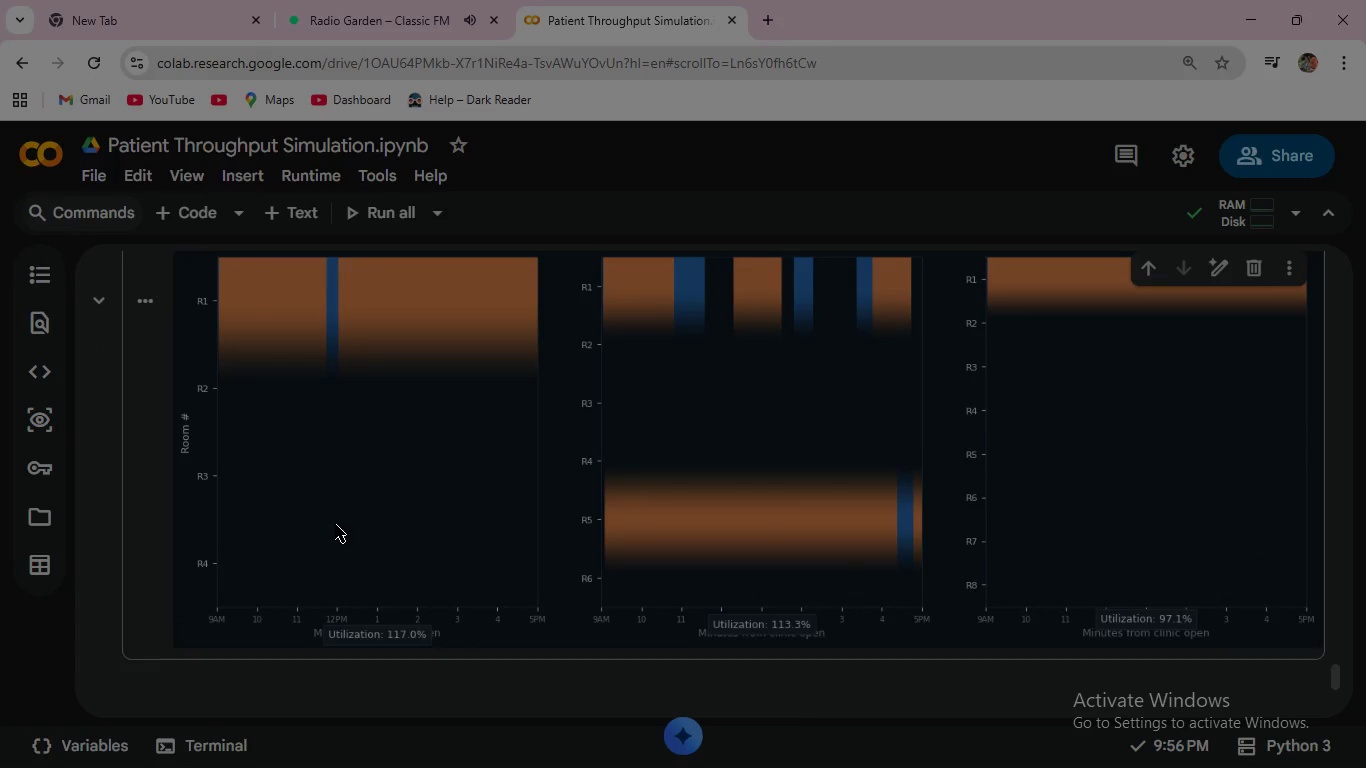 
scroll: coordinate [335, 524], scroll_direction: up, amount: 3.0
 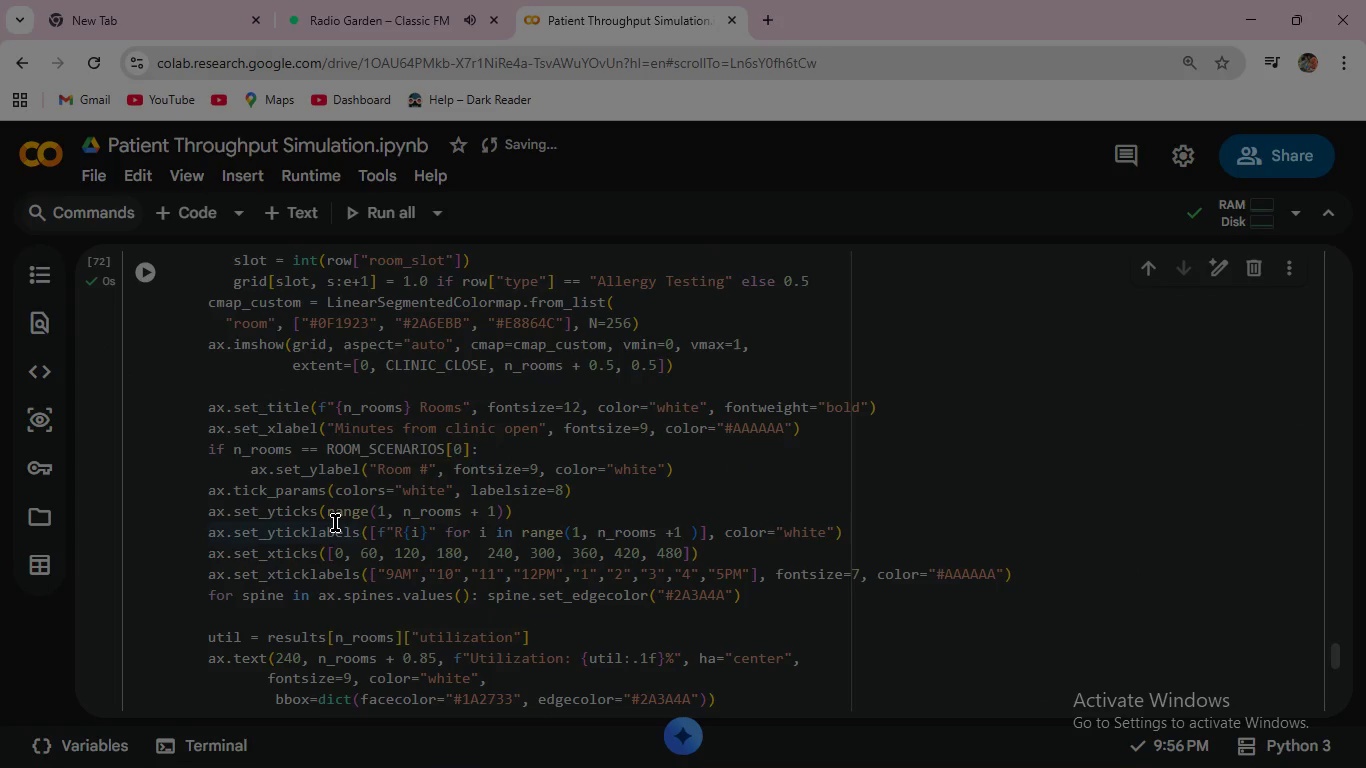 
wait(5.62)
 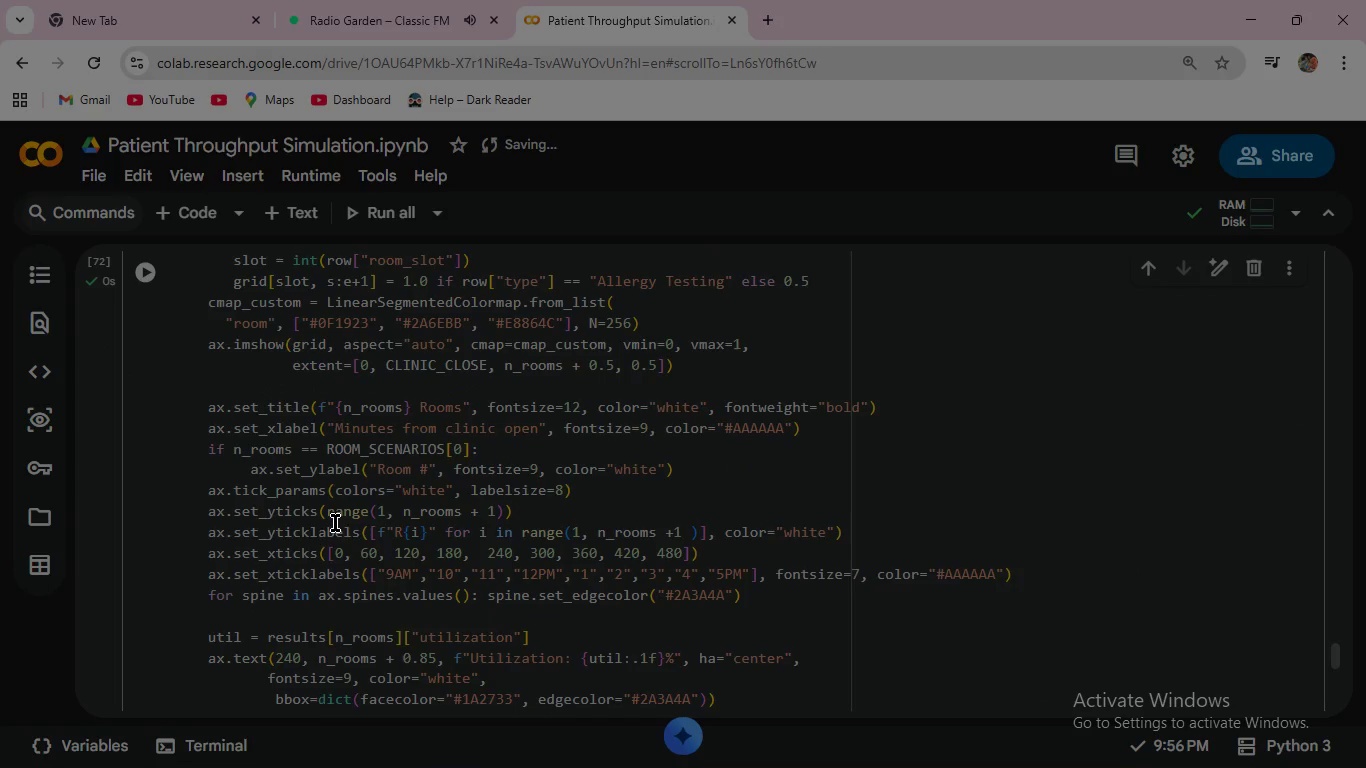 
scroll: coordinate [451, 511], scroll_direction: down, amount: 4.0
 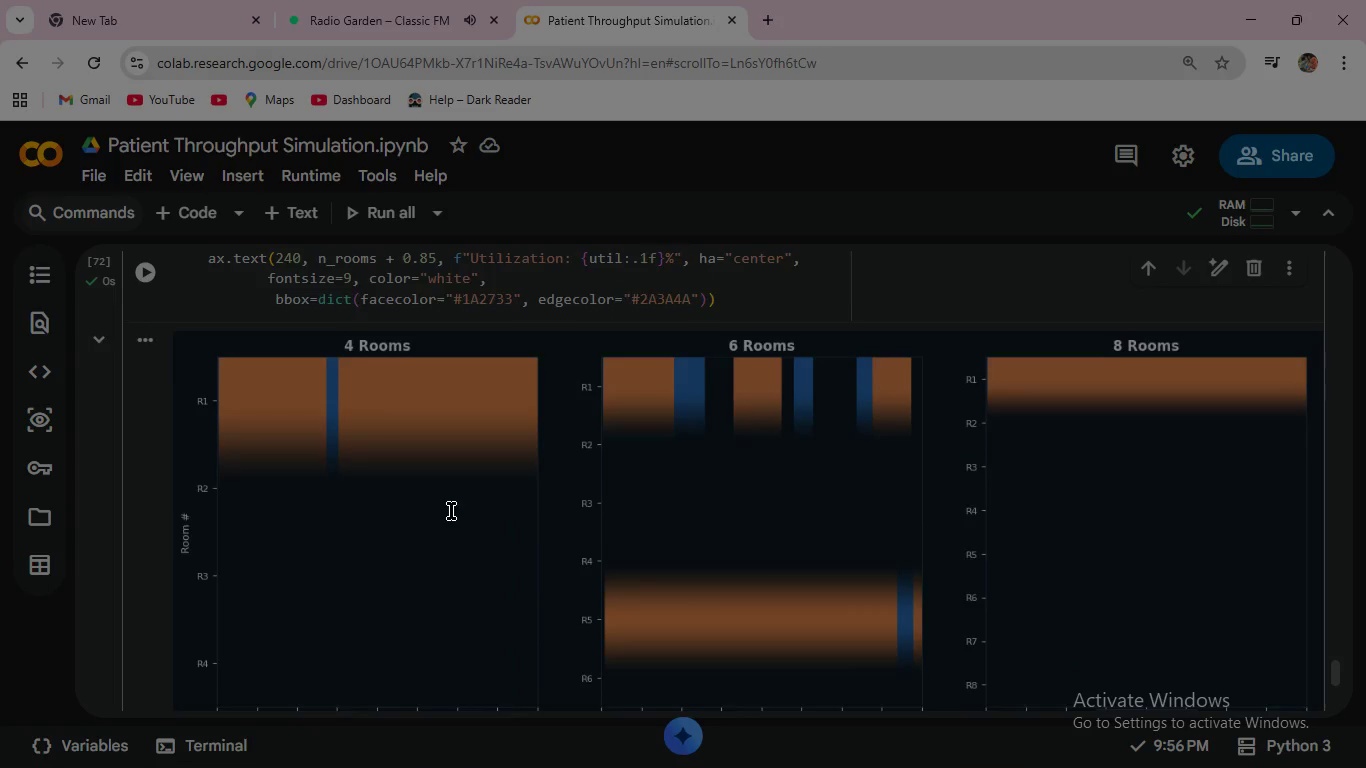 
scroll: coordinate [451, 511], scroll_direction: up, amount: 2.0
 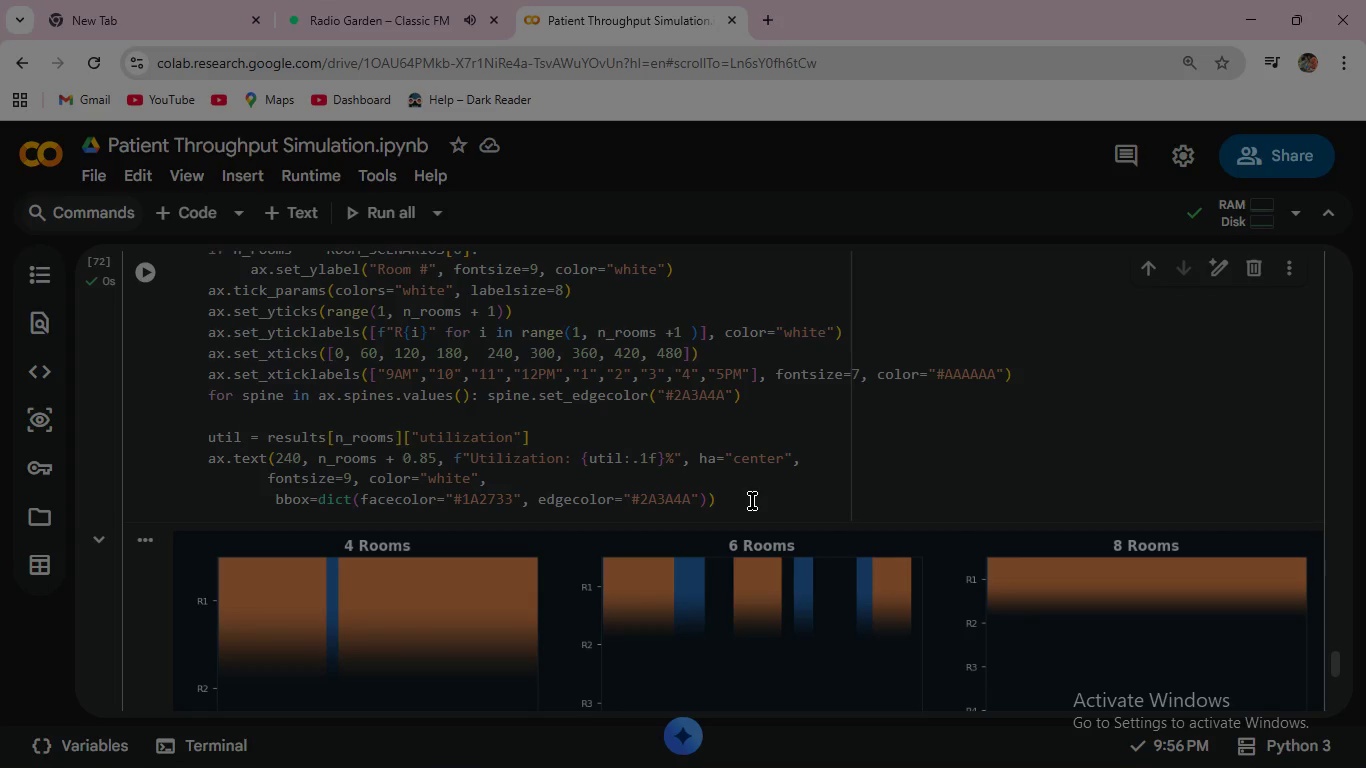 
wait(85.0)
 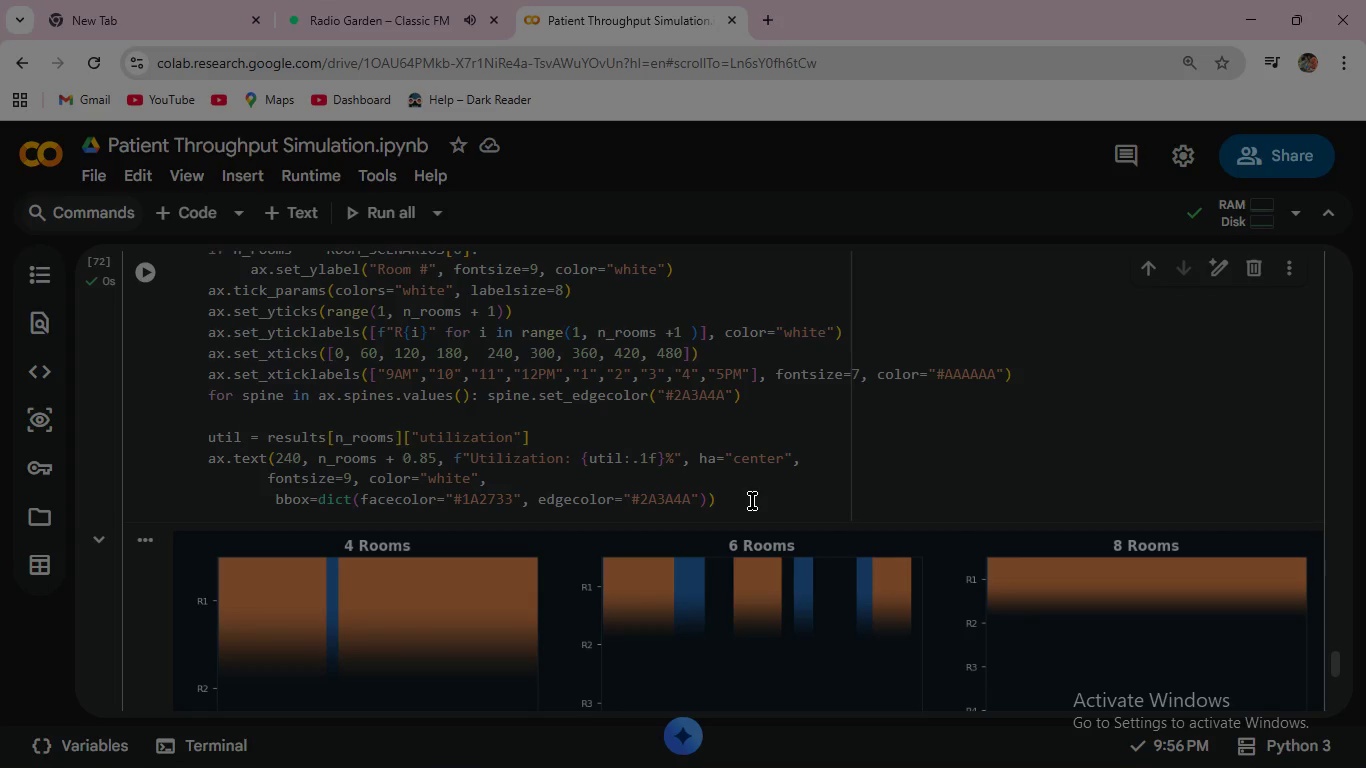 
left_click([752, 499])
 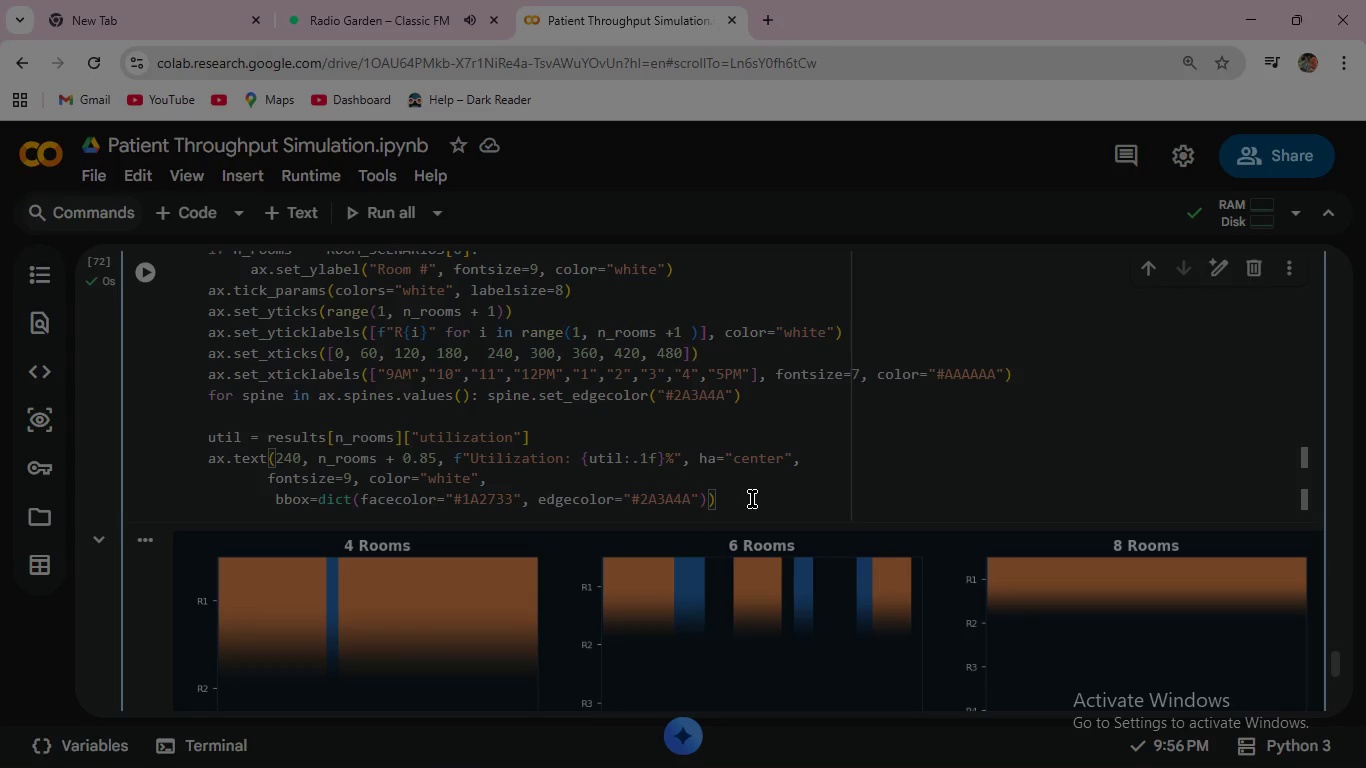 
key(Enter)
 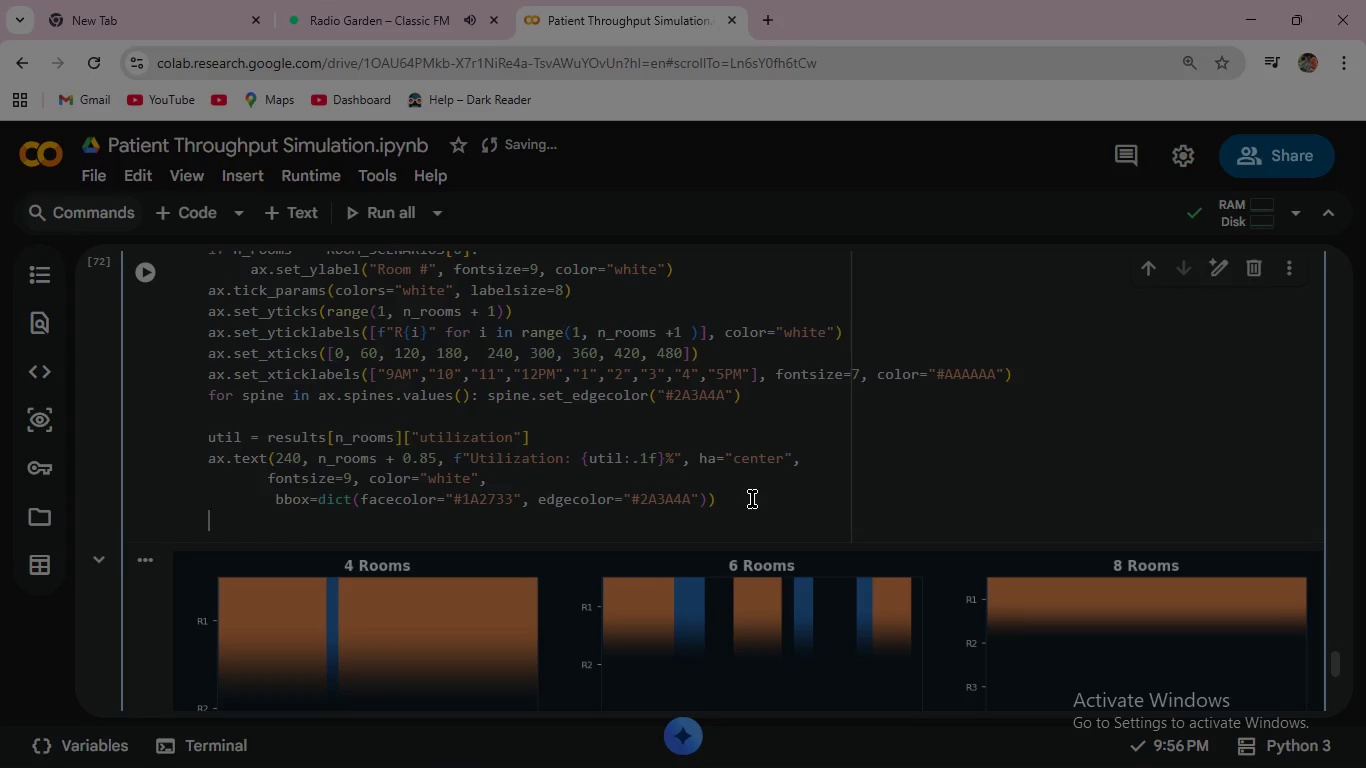 
key(Backspace)
 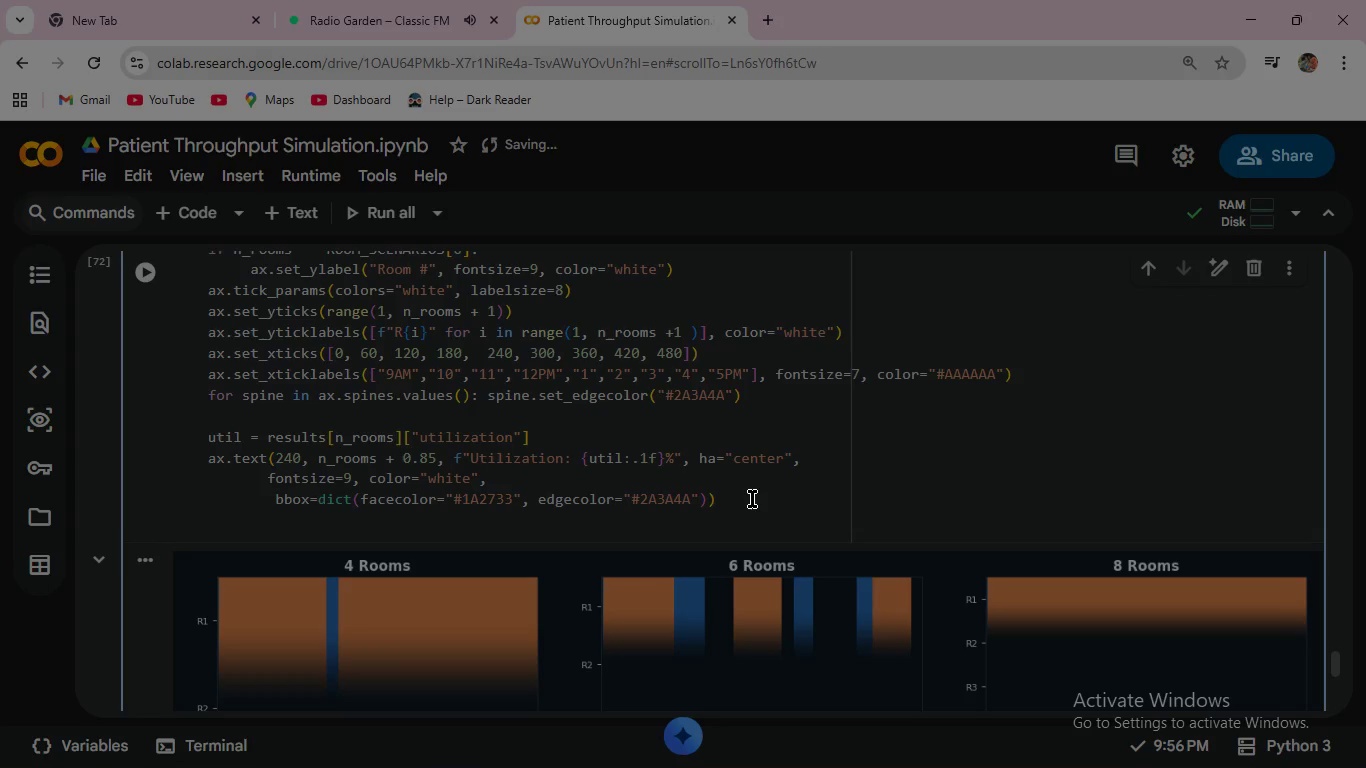 
key(Backspace)
 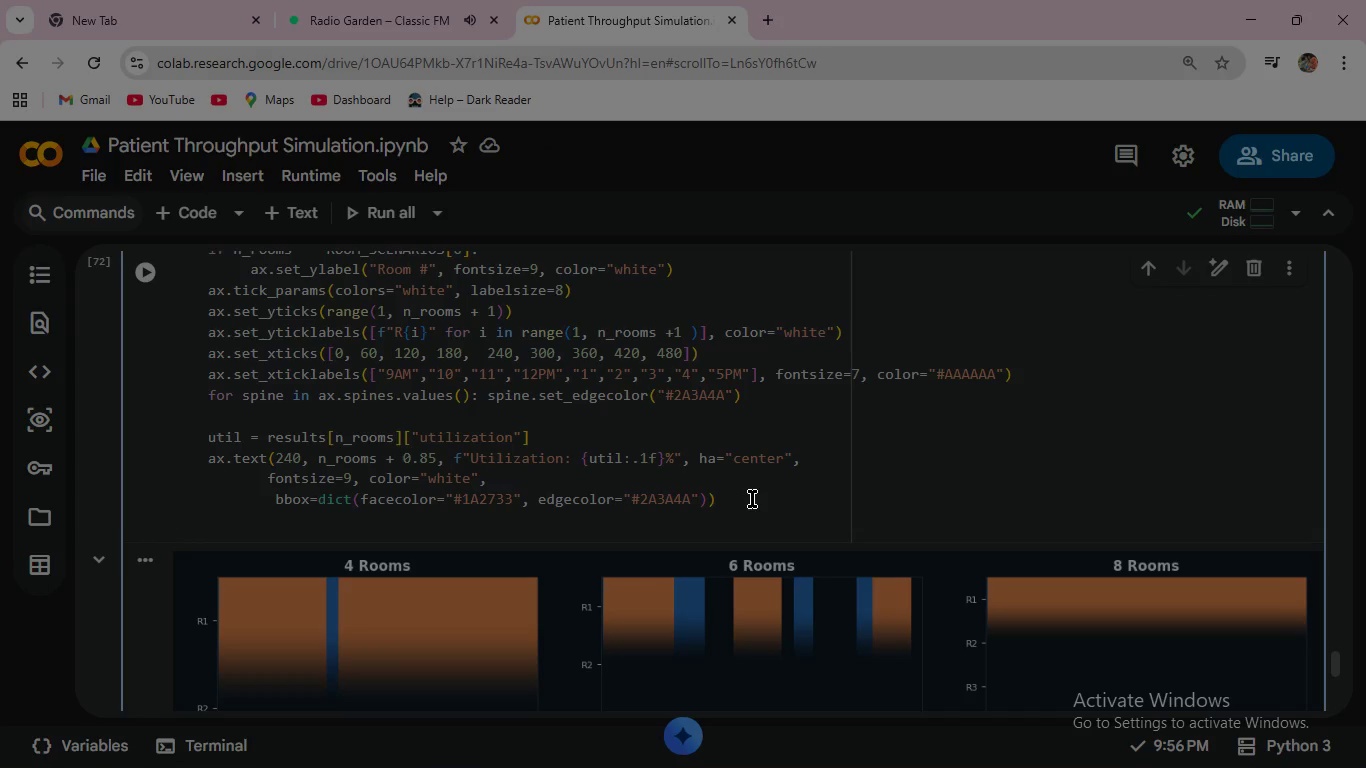 
key(Backspace)
 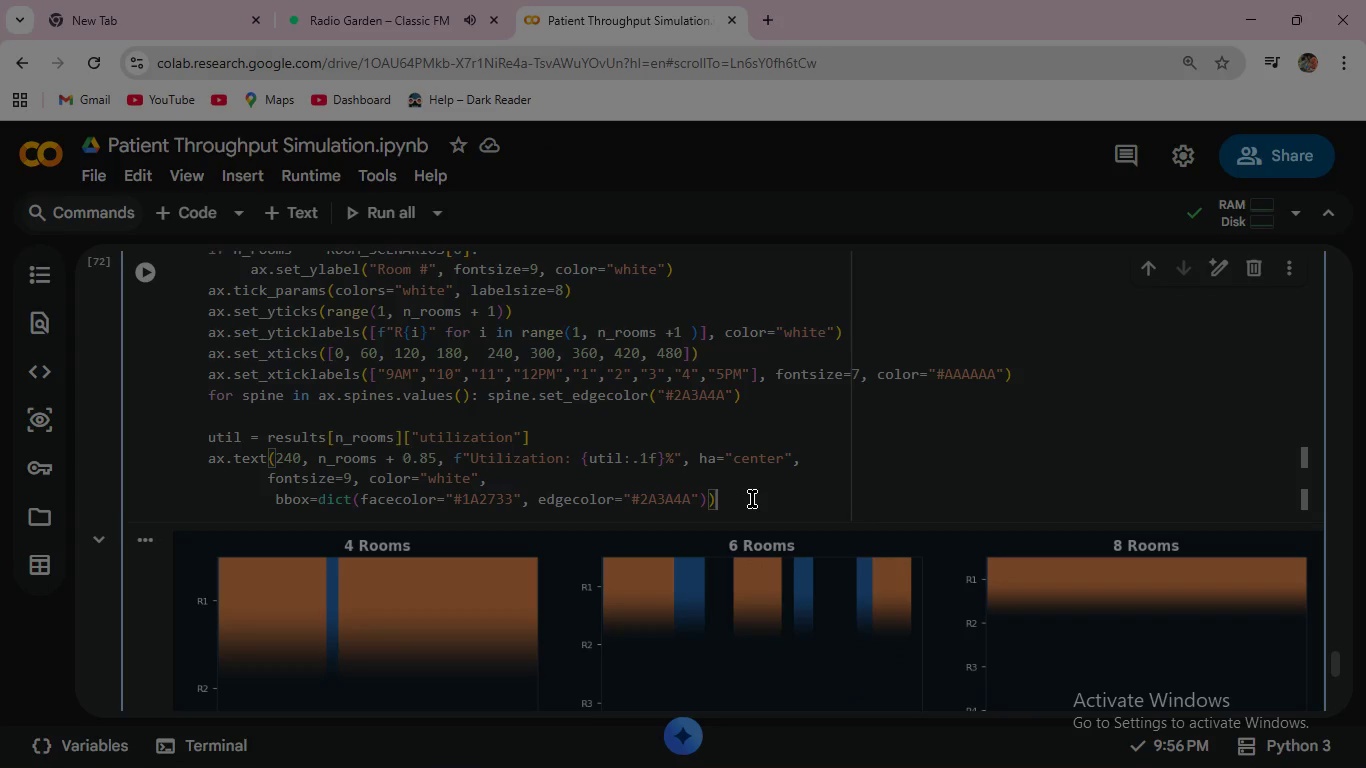 
key(Enter)
 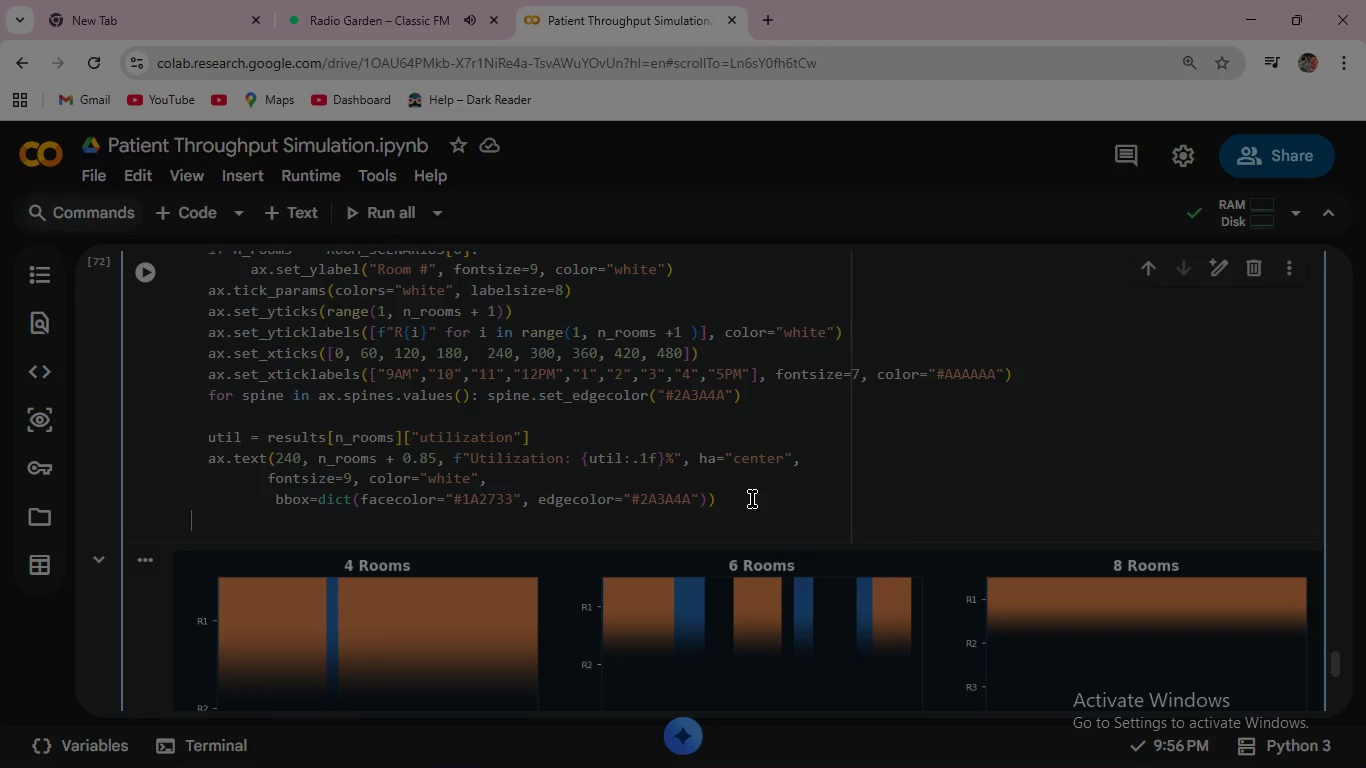 
key(Backspace)
key(Backspace)
type(legen)
 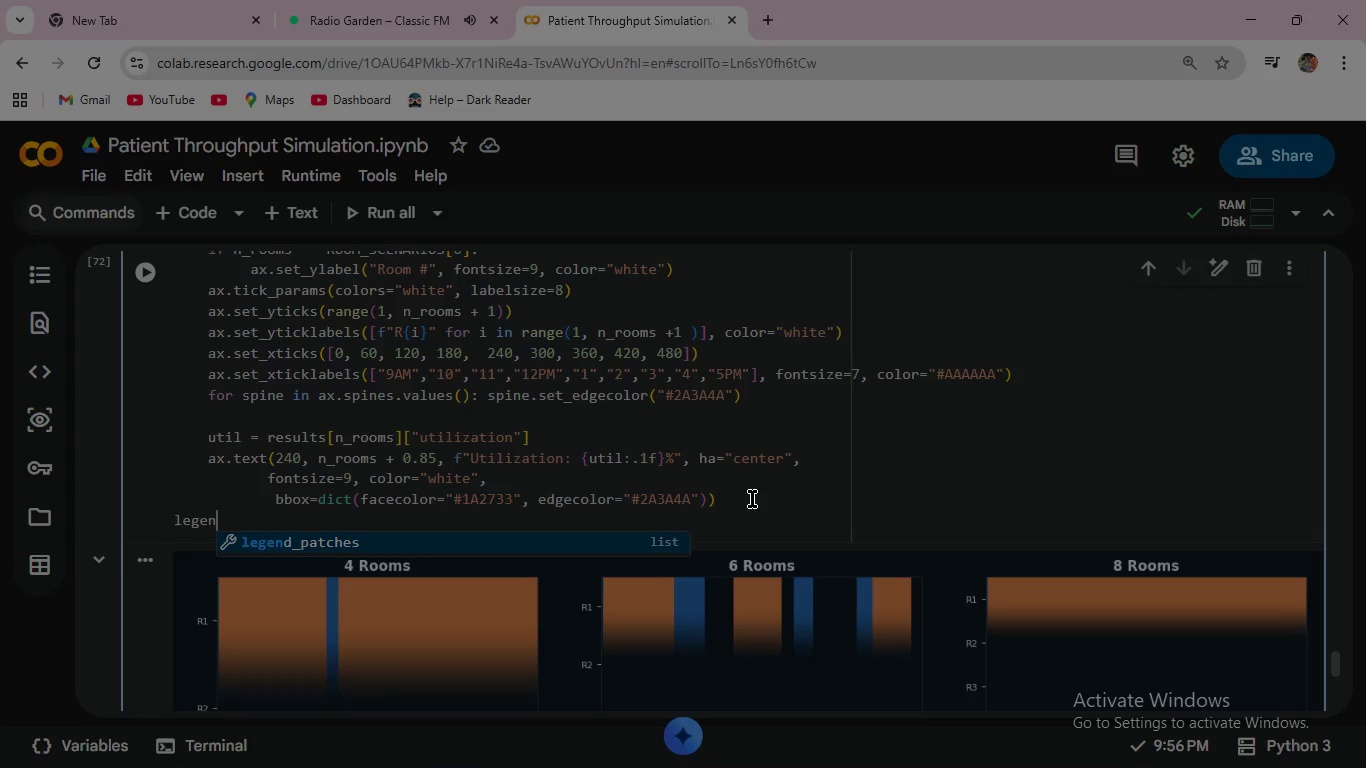 
key(Enter)
 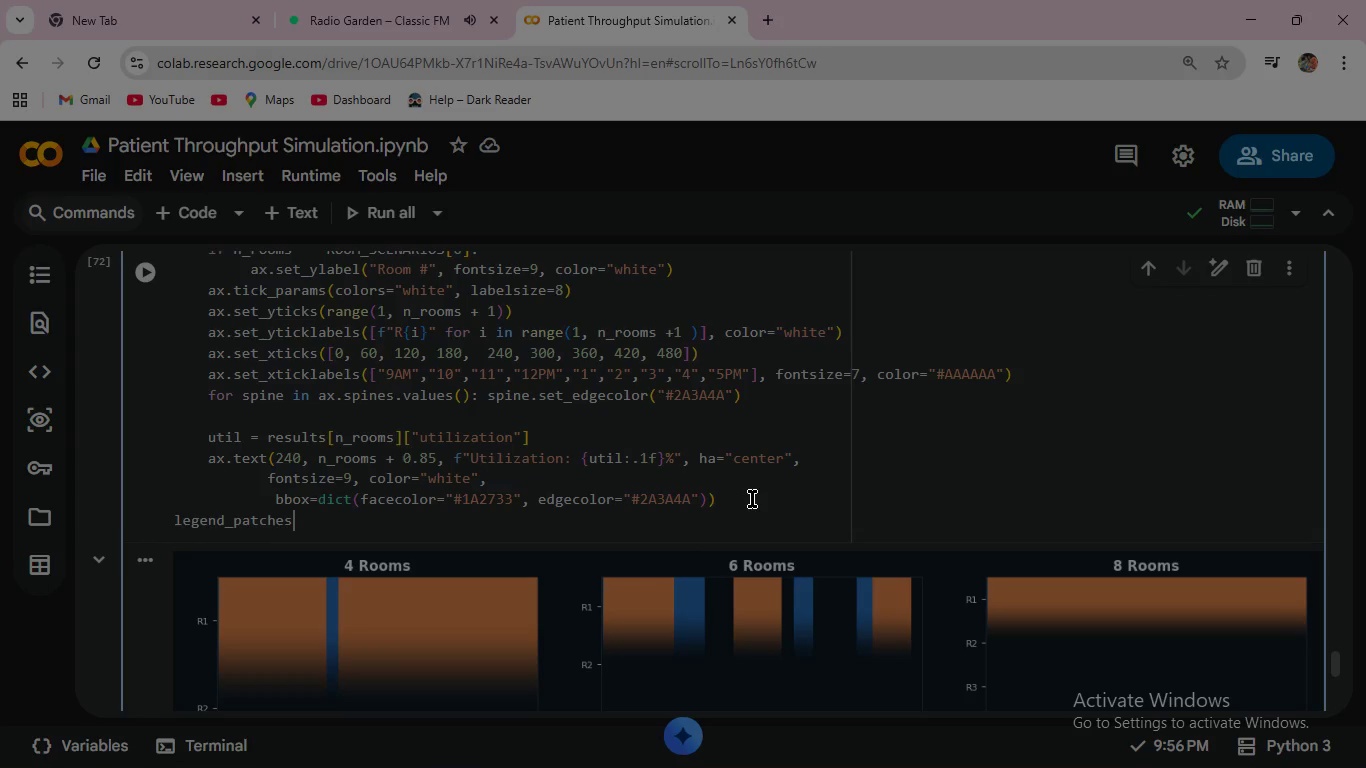 
key(Space)
 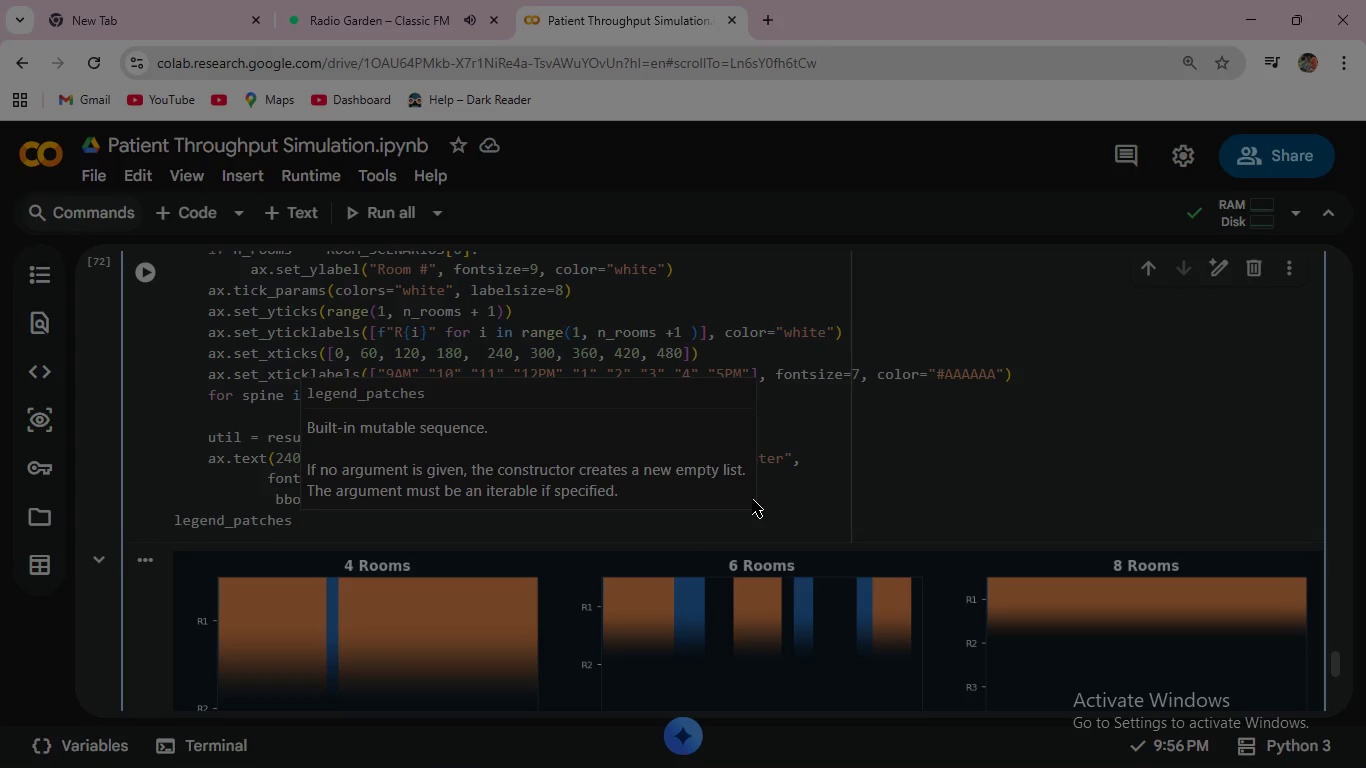 
key(Equal)
 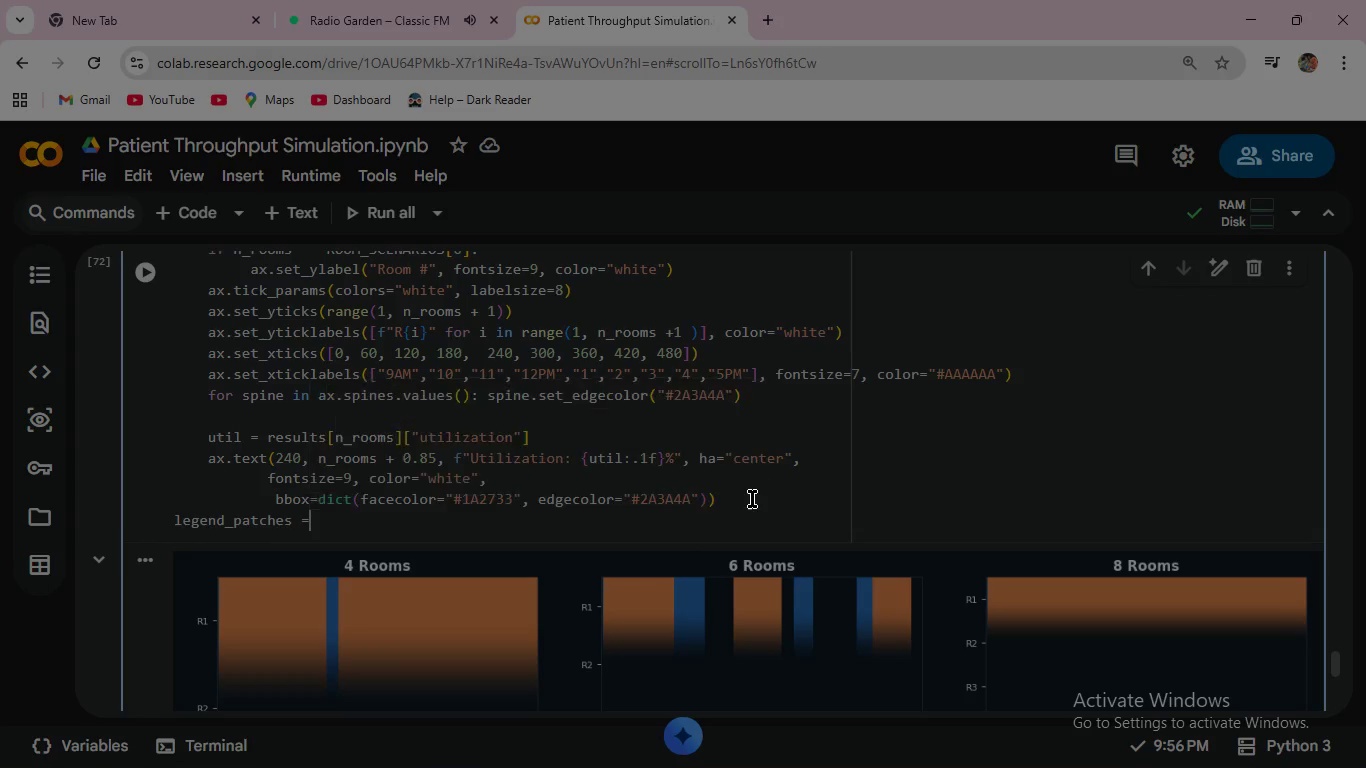 
key(Space)
 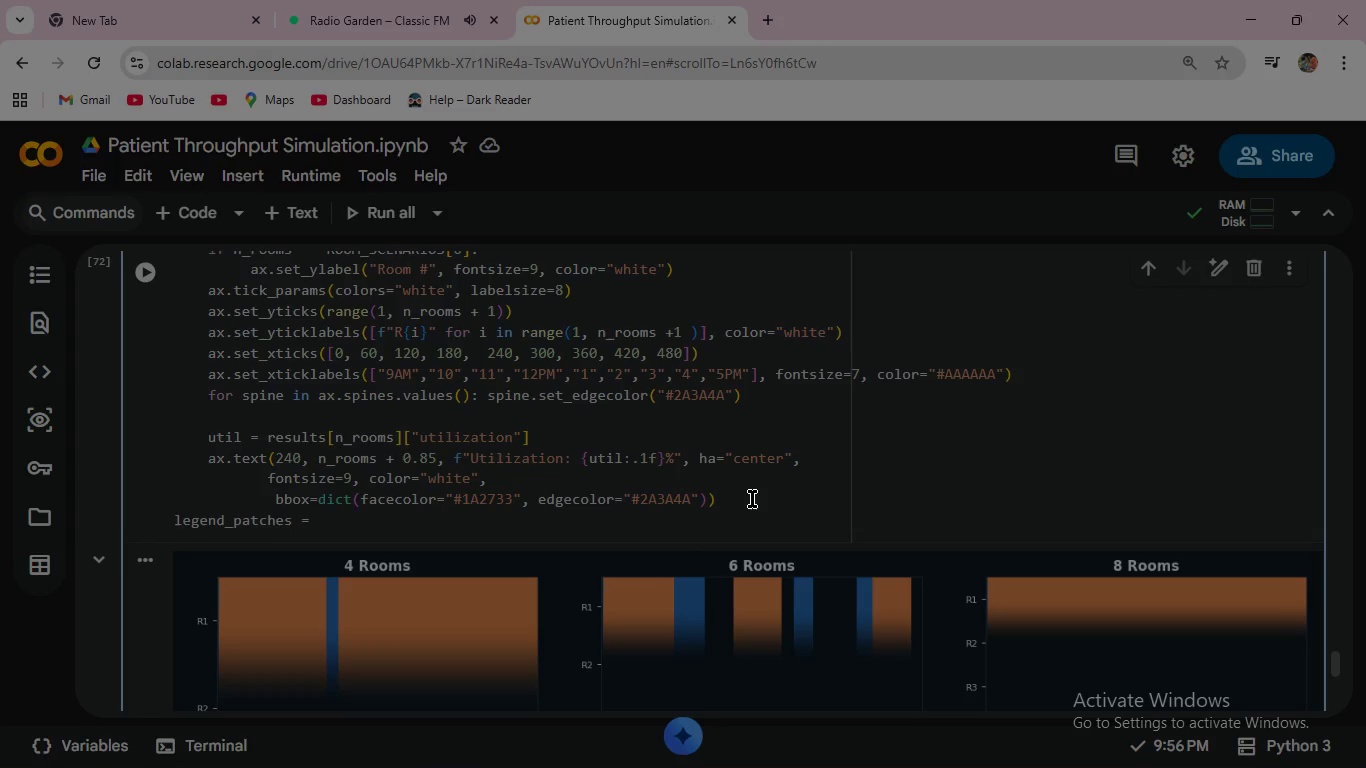 
key(BracketLeft)
 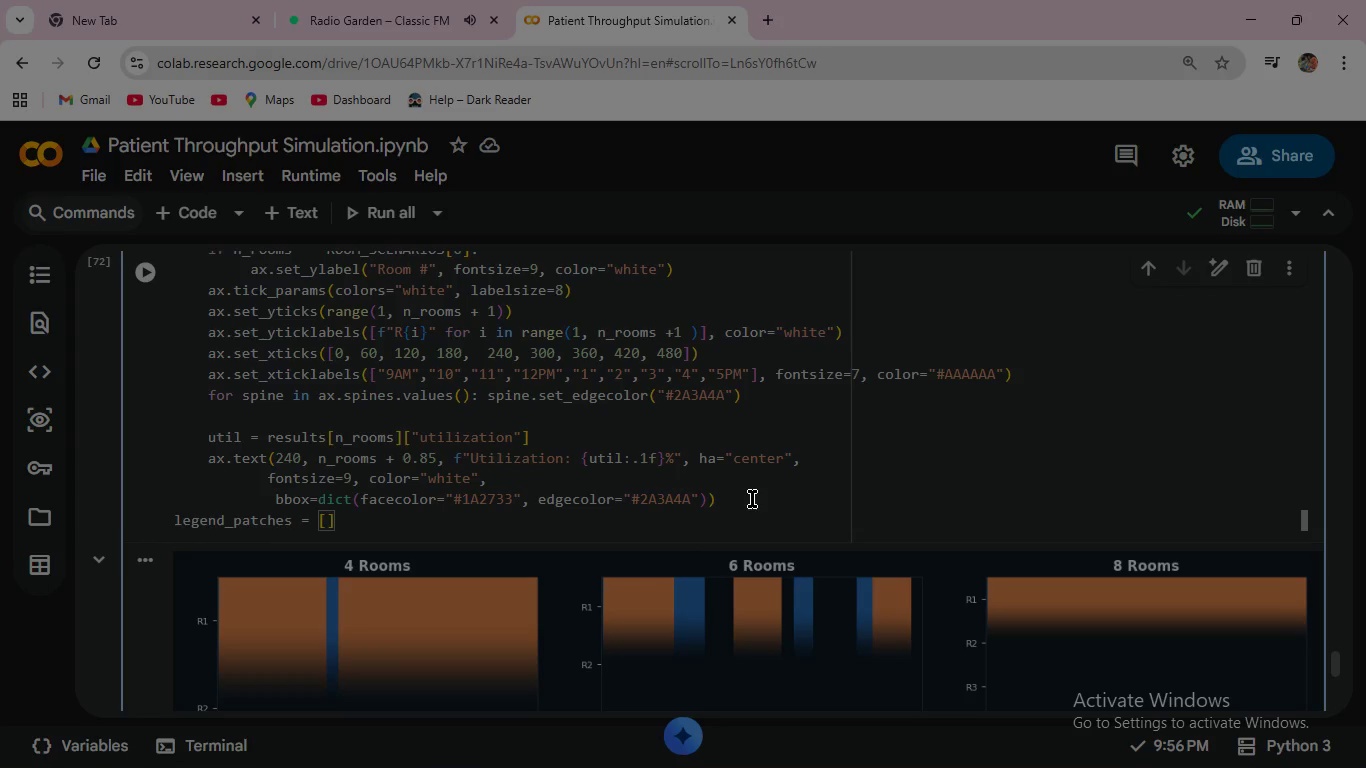 
key(Enter)
 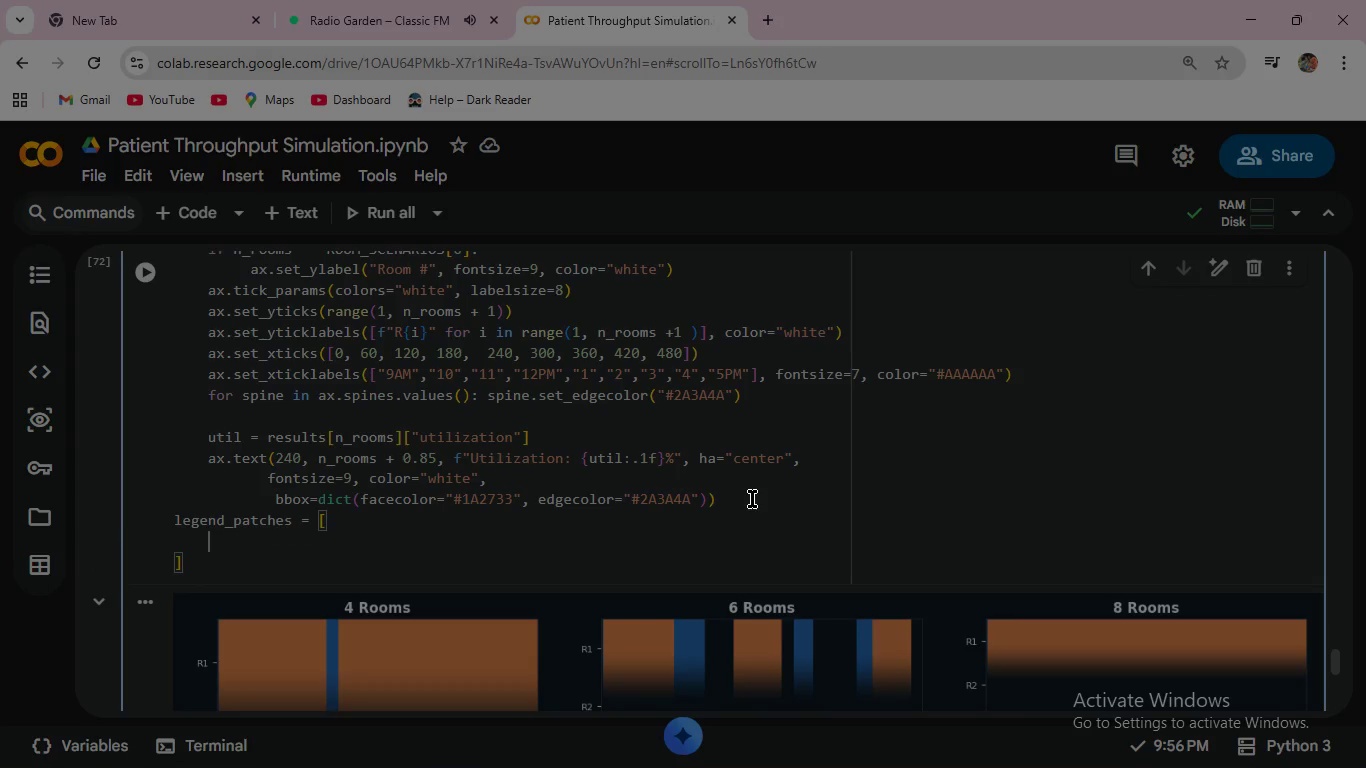 
type(mpa)
 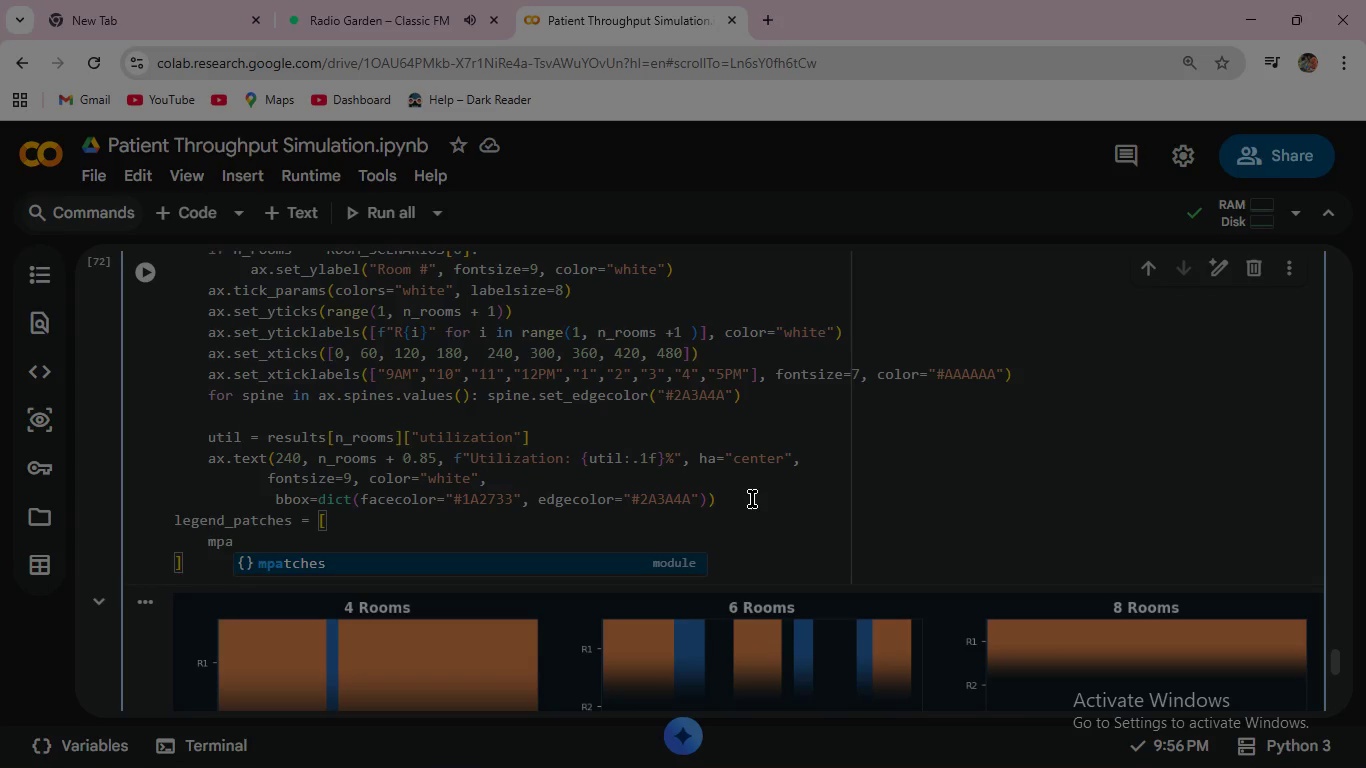 
key(Enter)
 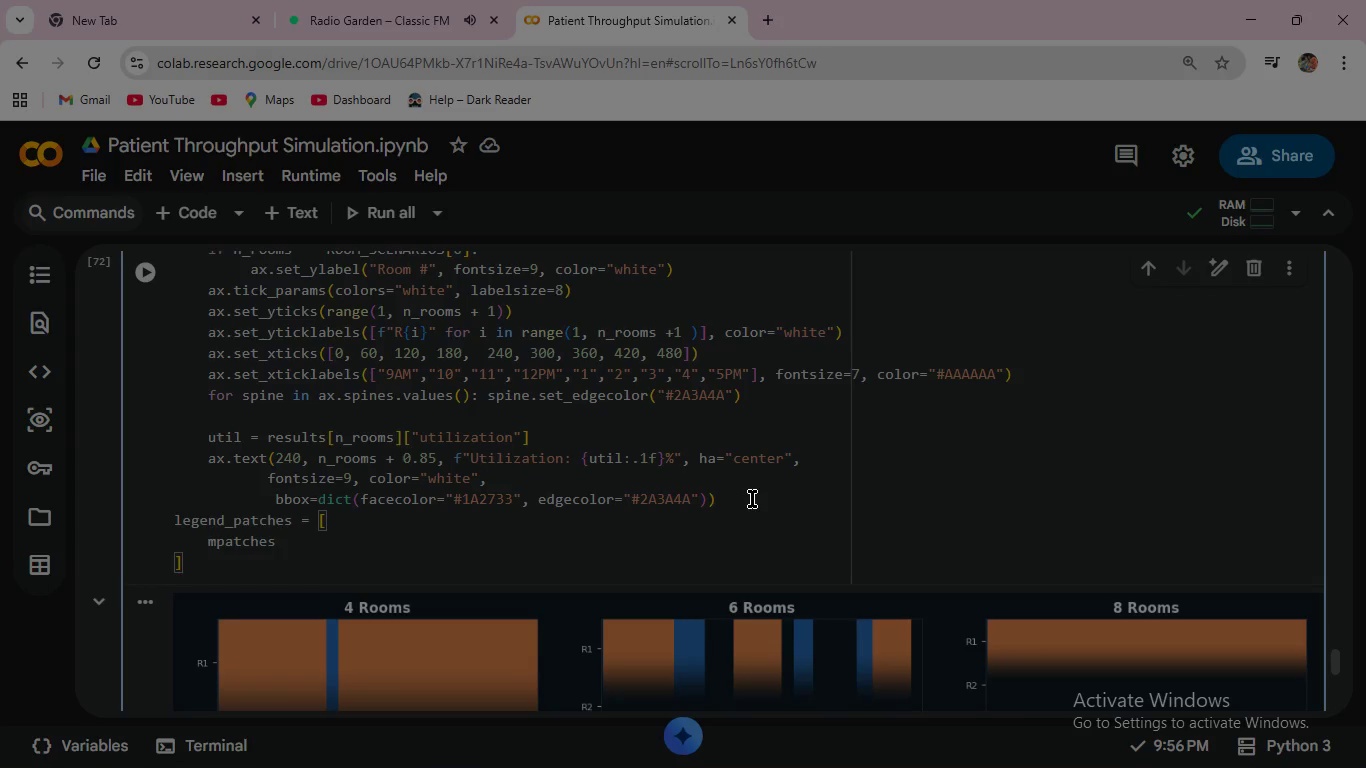 
type(.Pa)
 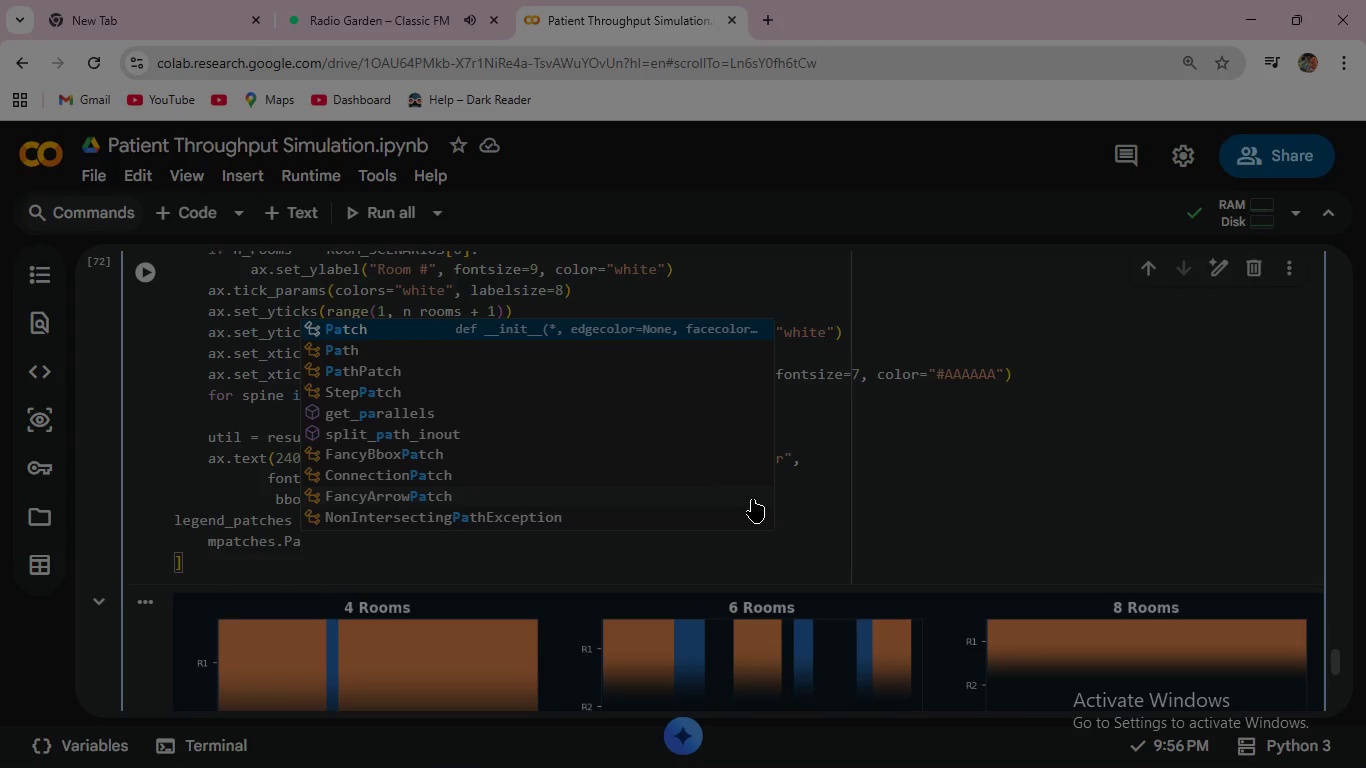 
key(Enter)
 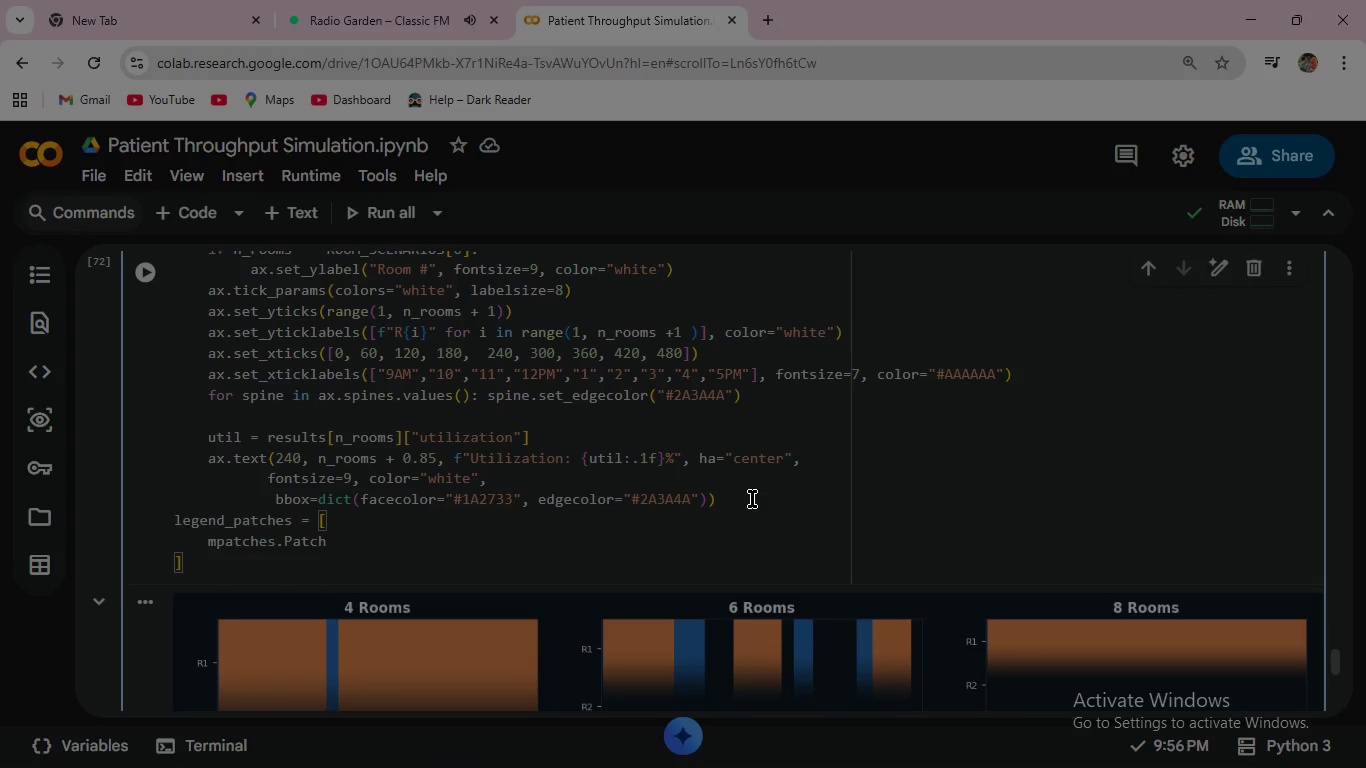 
type((color="#2A6EBB)
 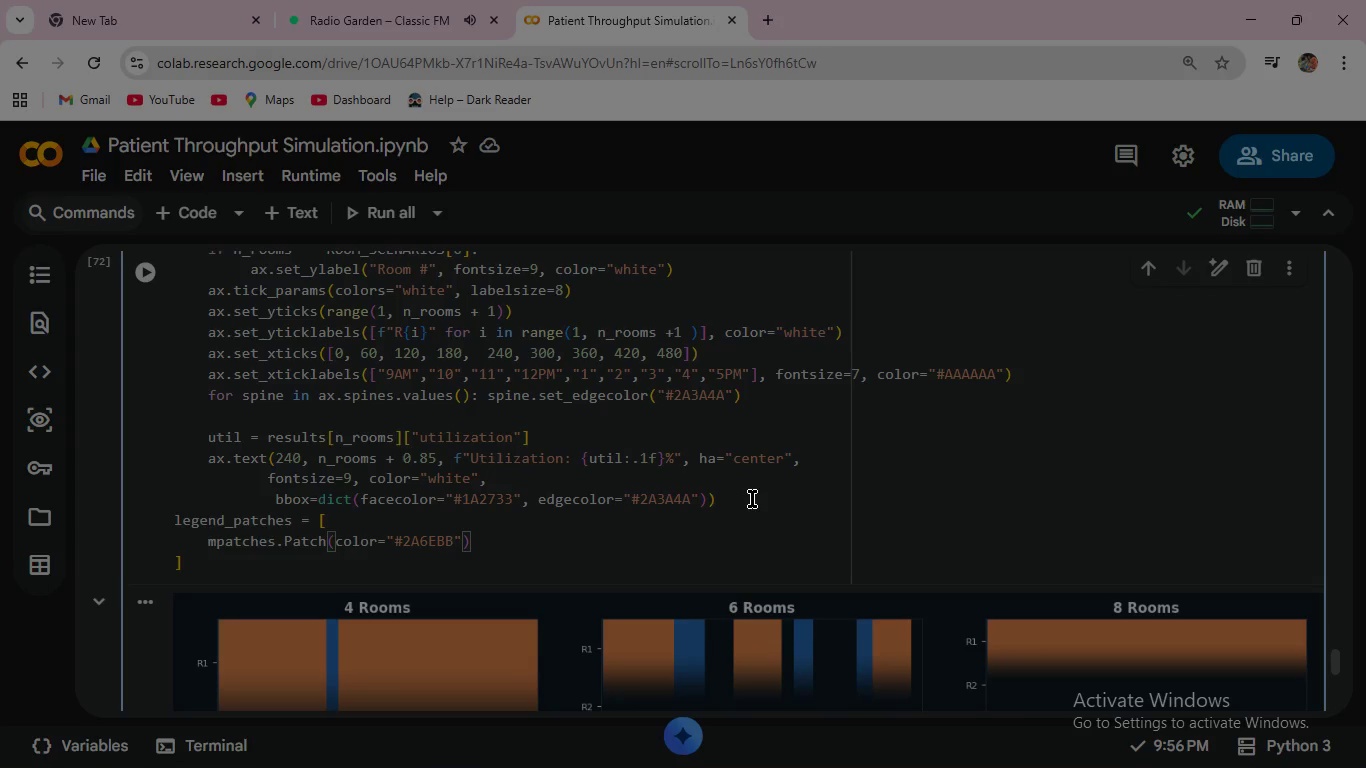 
key(ArrowRight)
 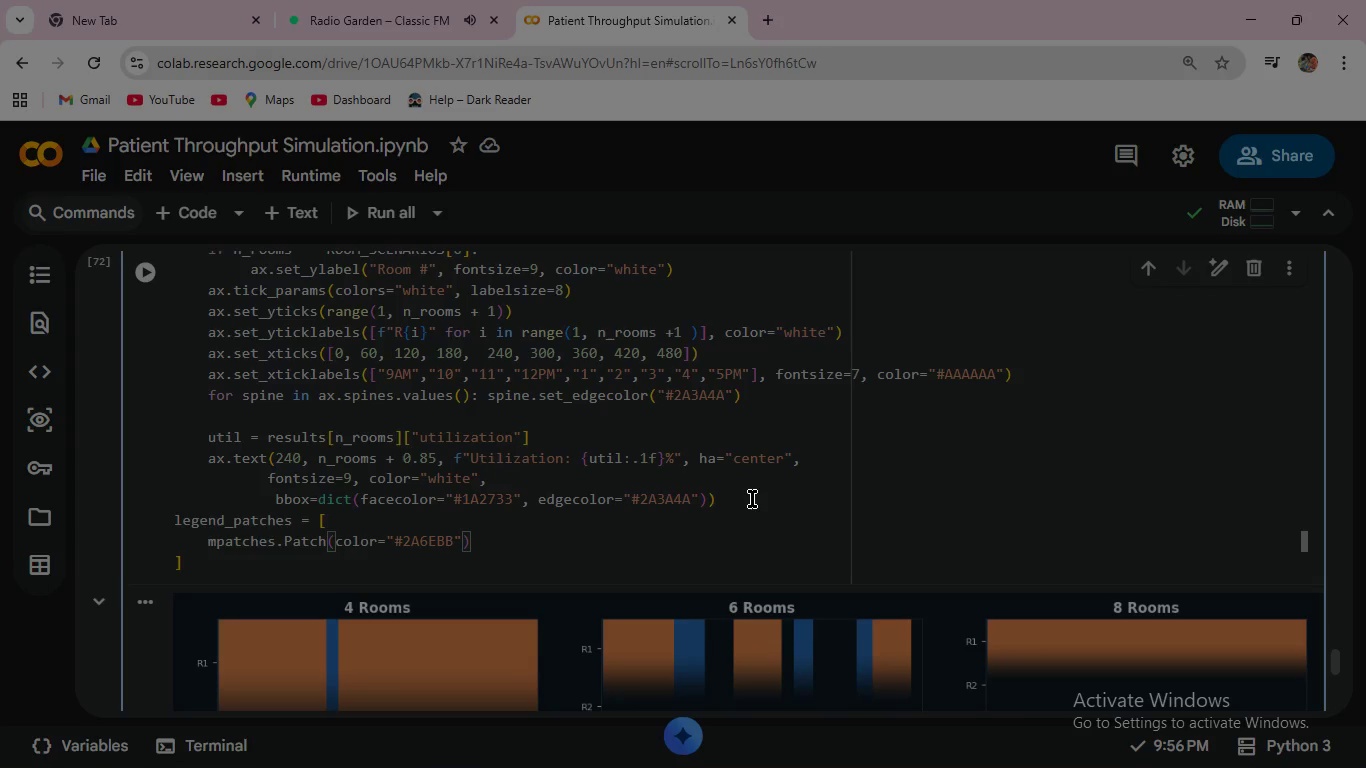 
type(, label="Standard C)
 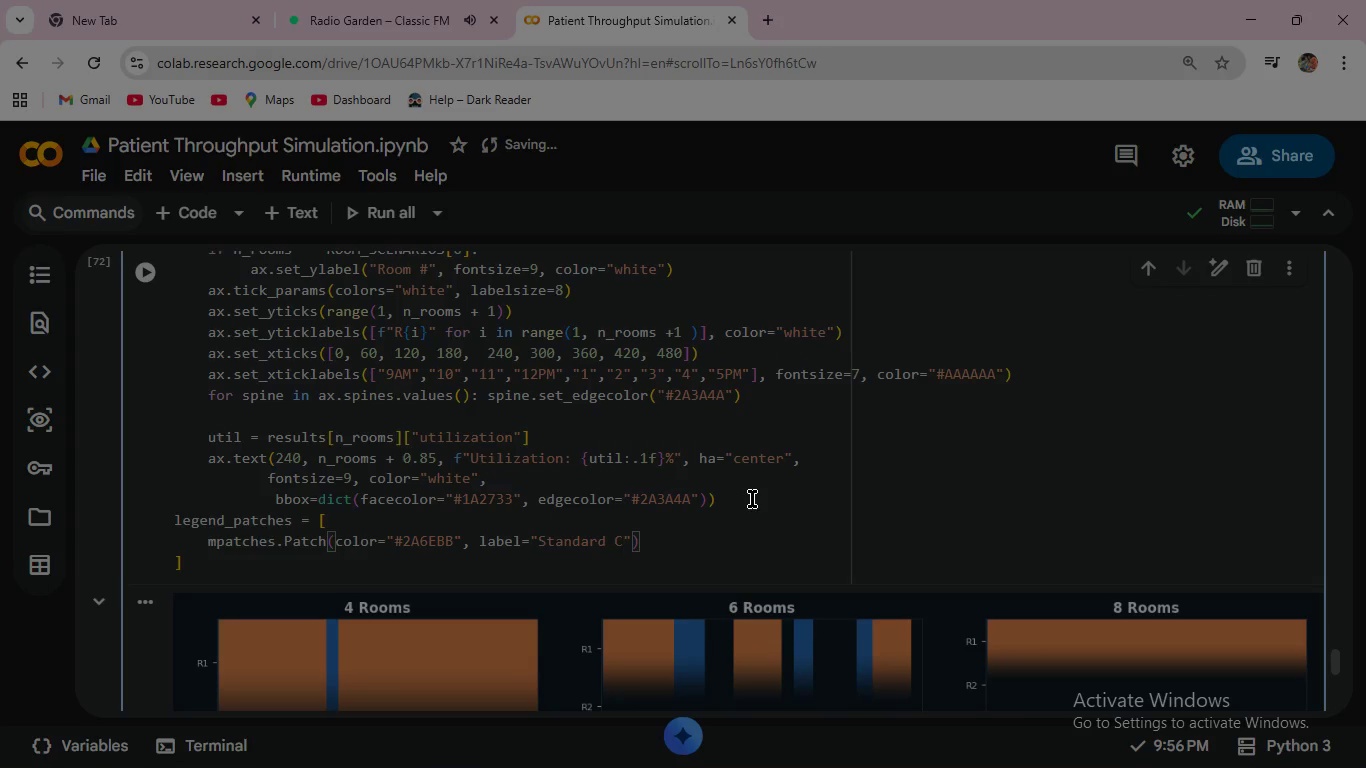 
type(onsultation)
 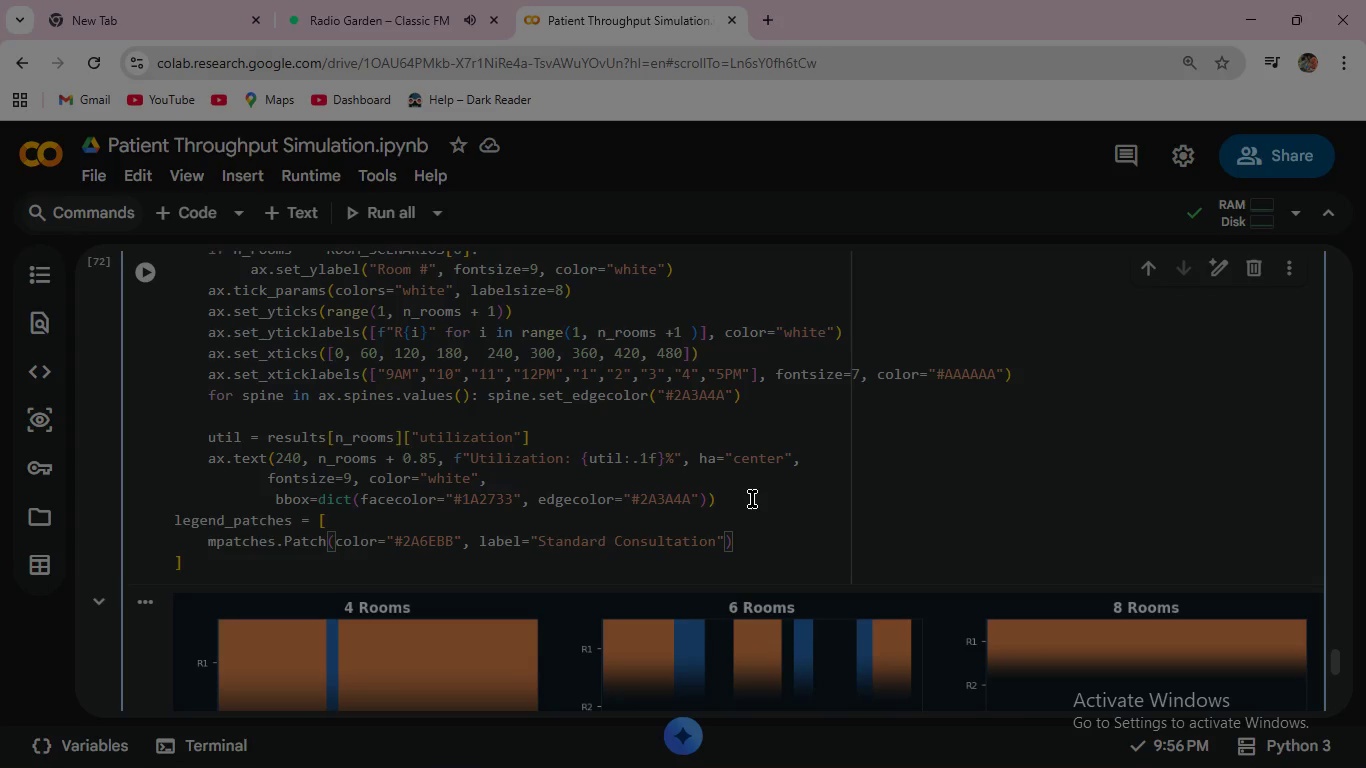 
wait(9.7)
 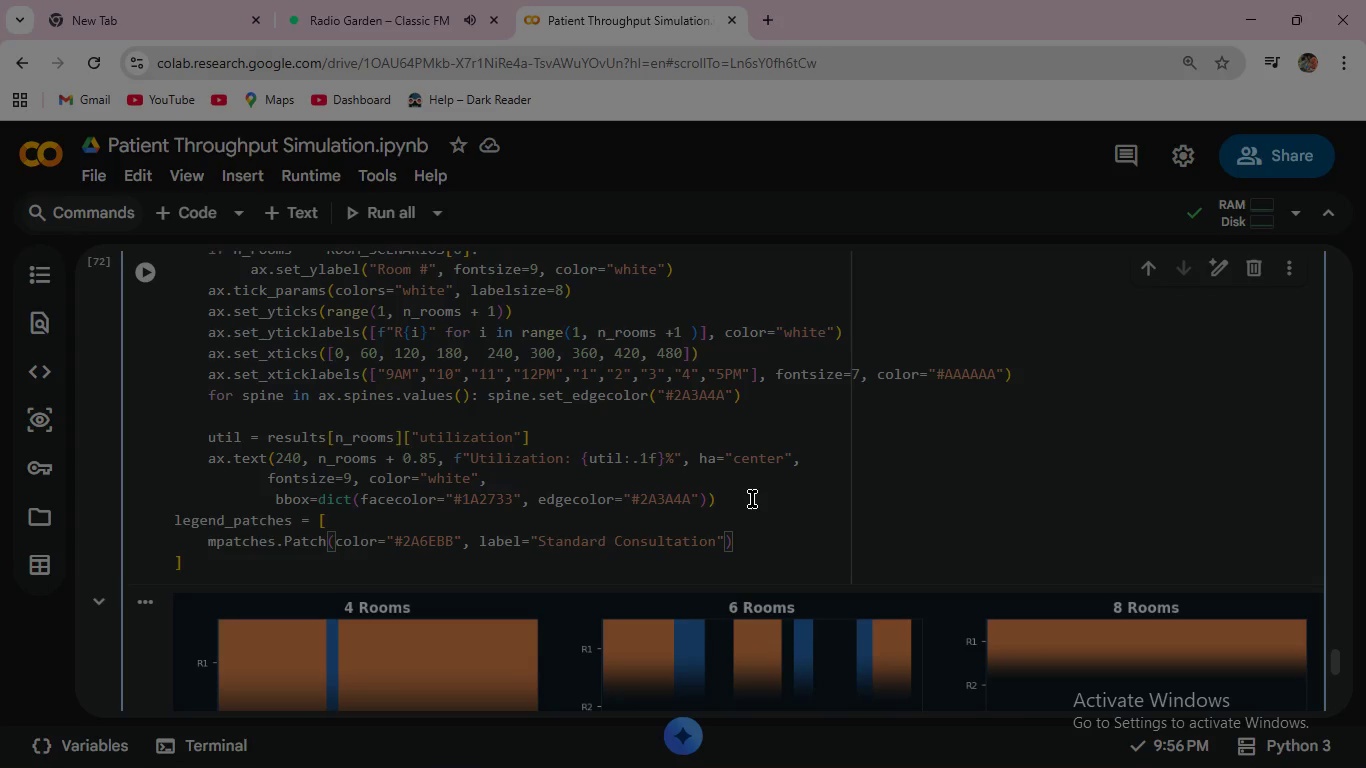 
key(ArrowRight)
 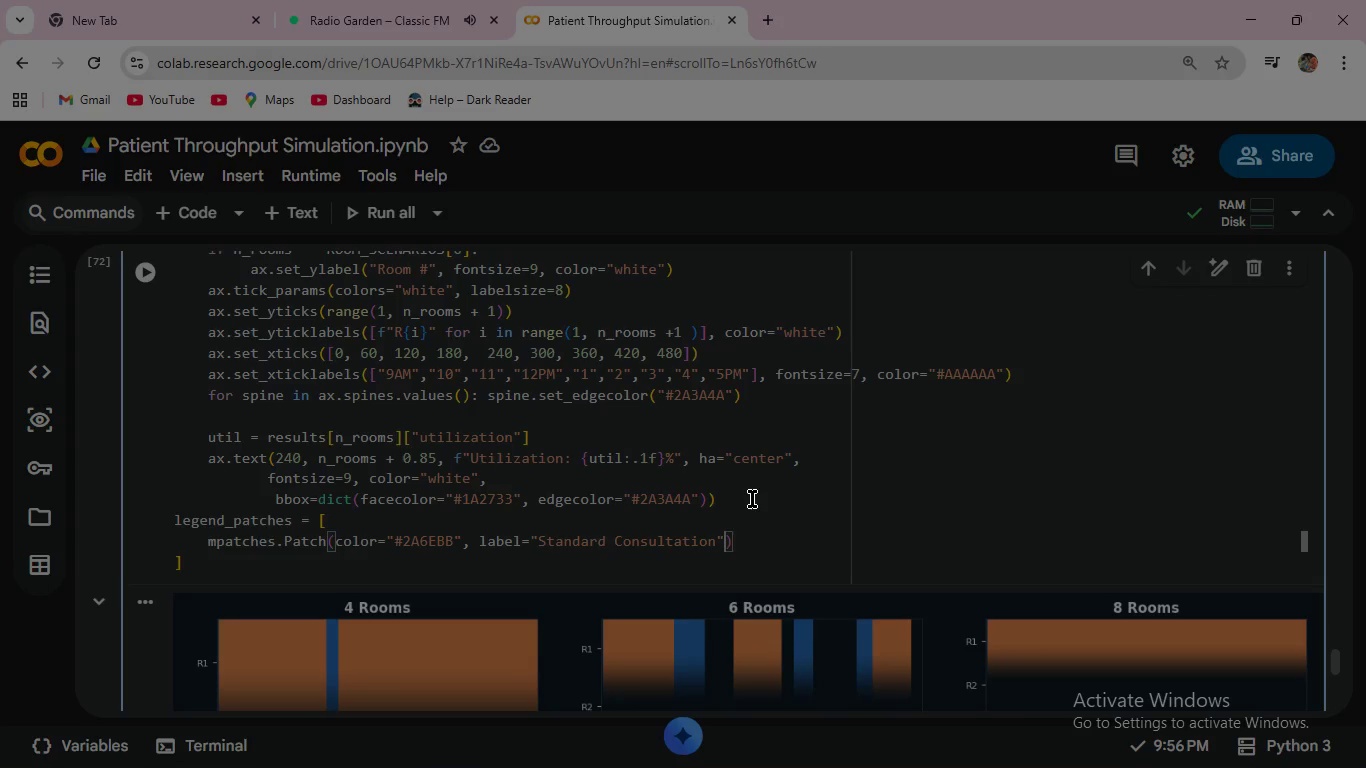 
key(ArrowRight)
 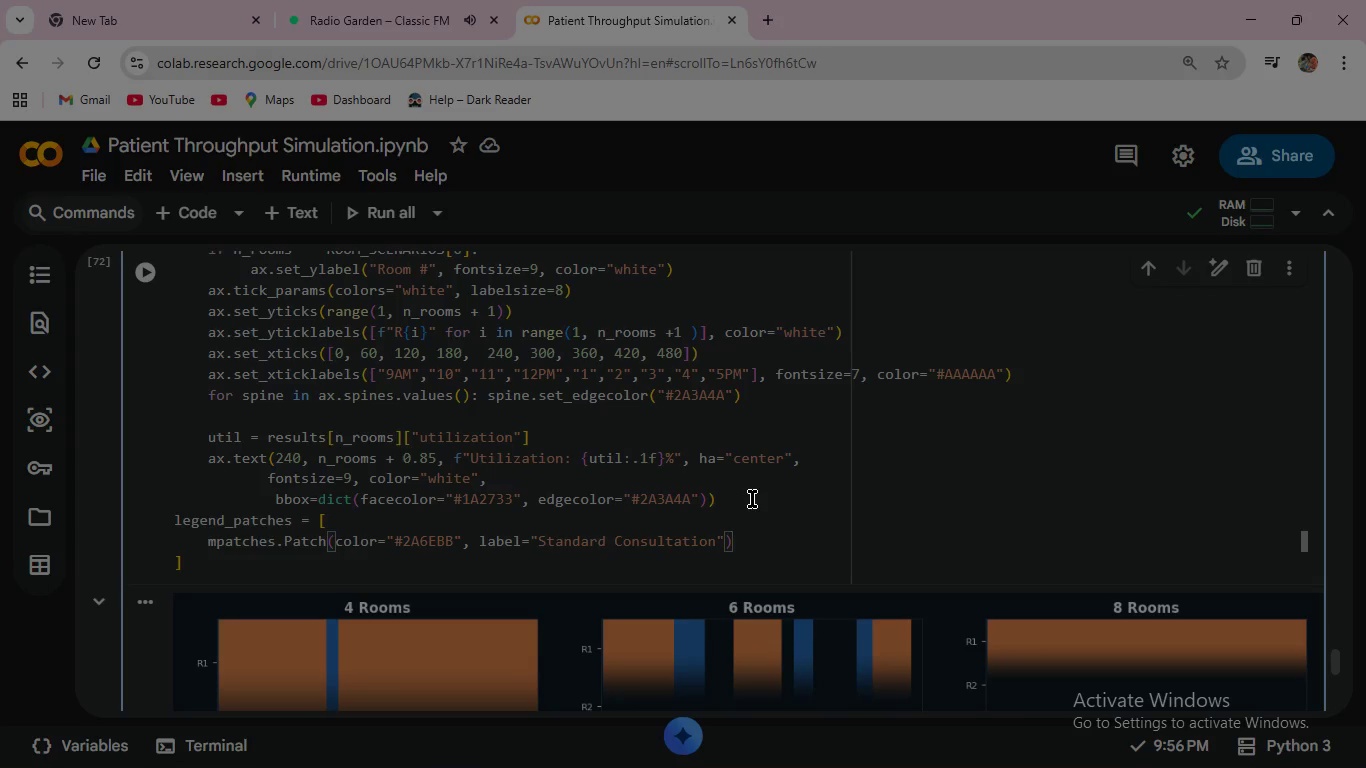 
key(Comma)
 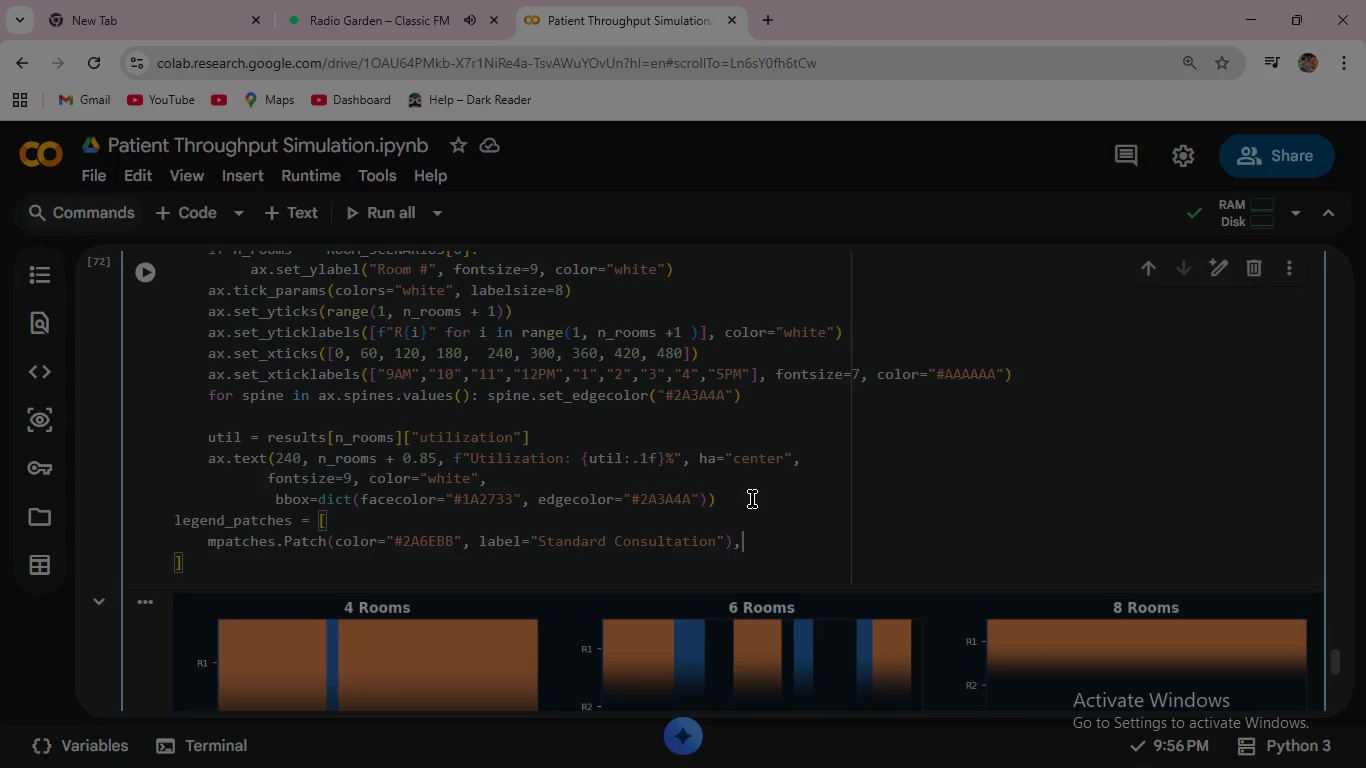 
key(Enter)
 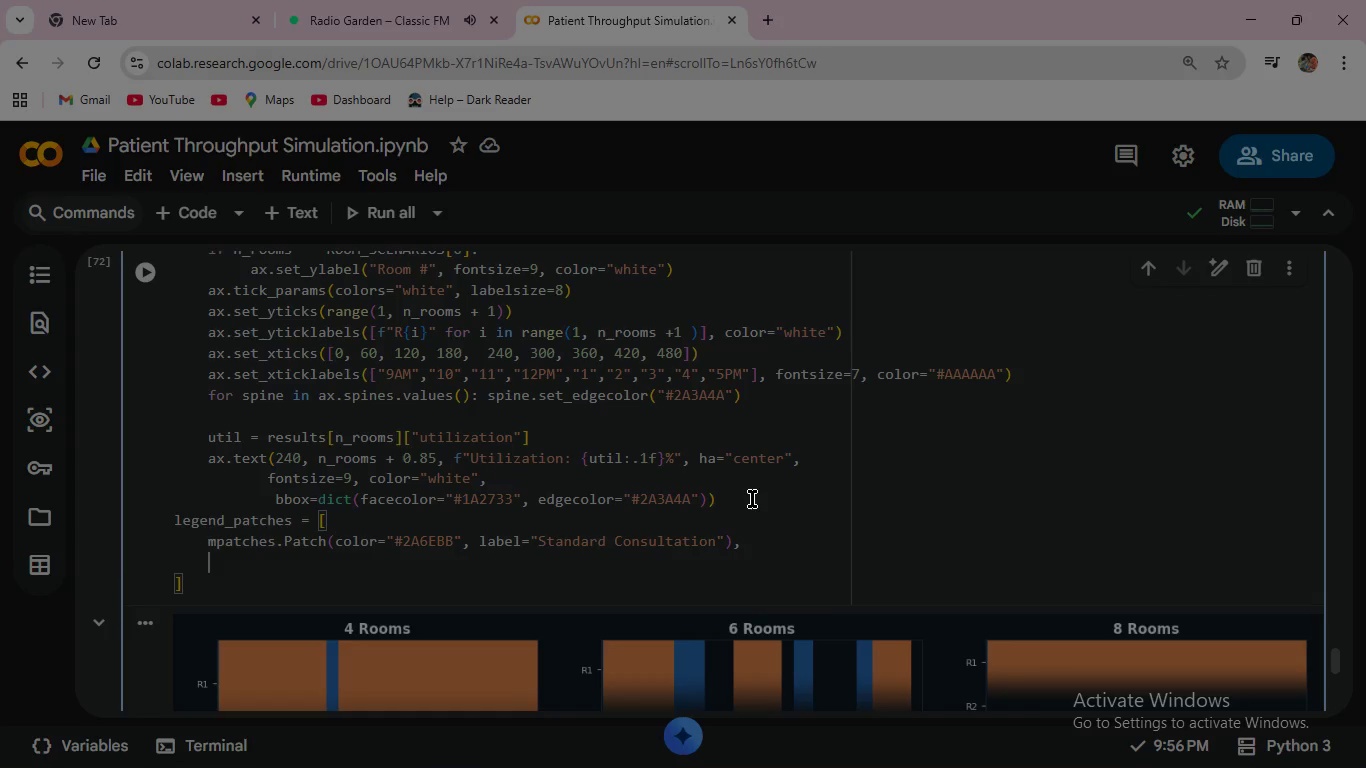 
type(mpa)
 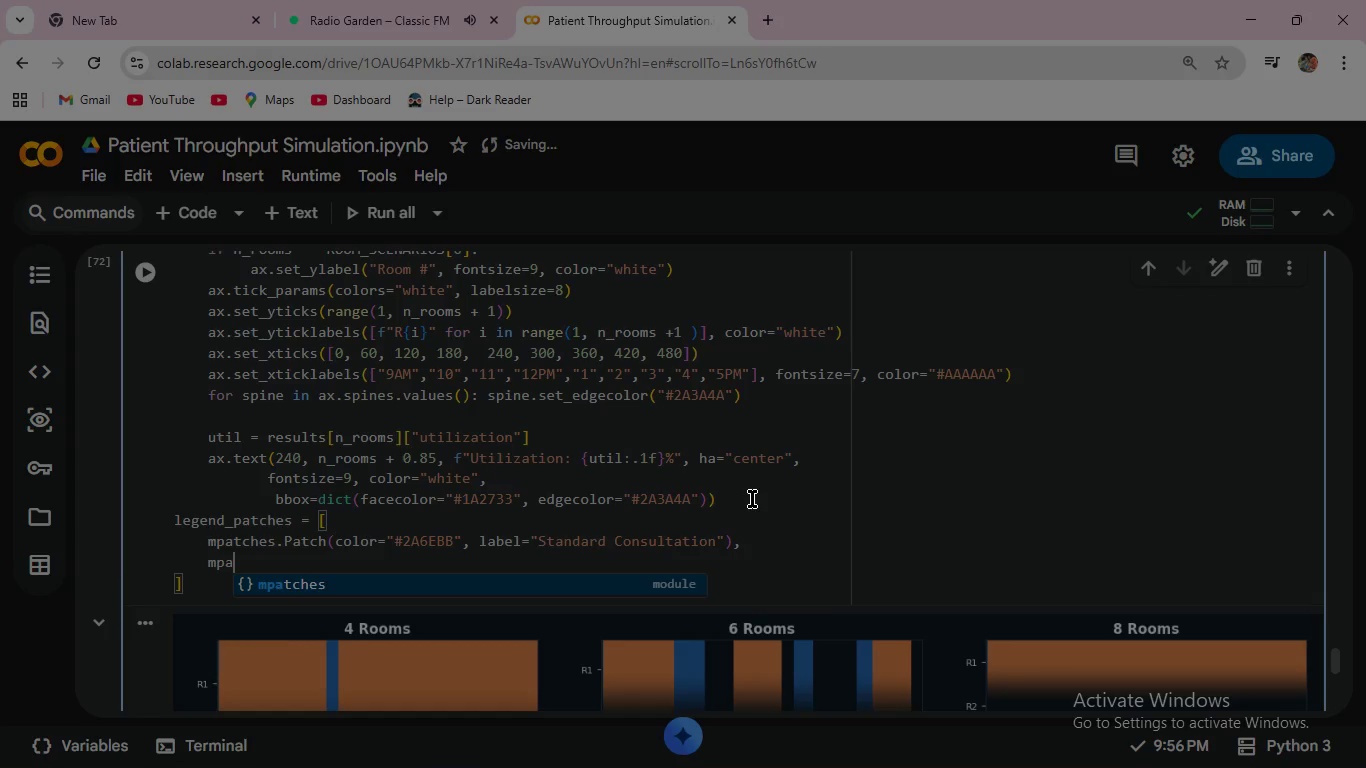 
key(Enter)
 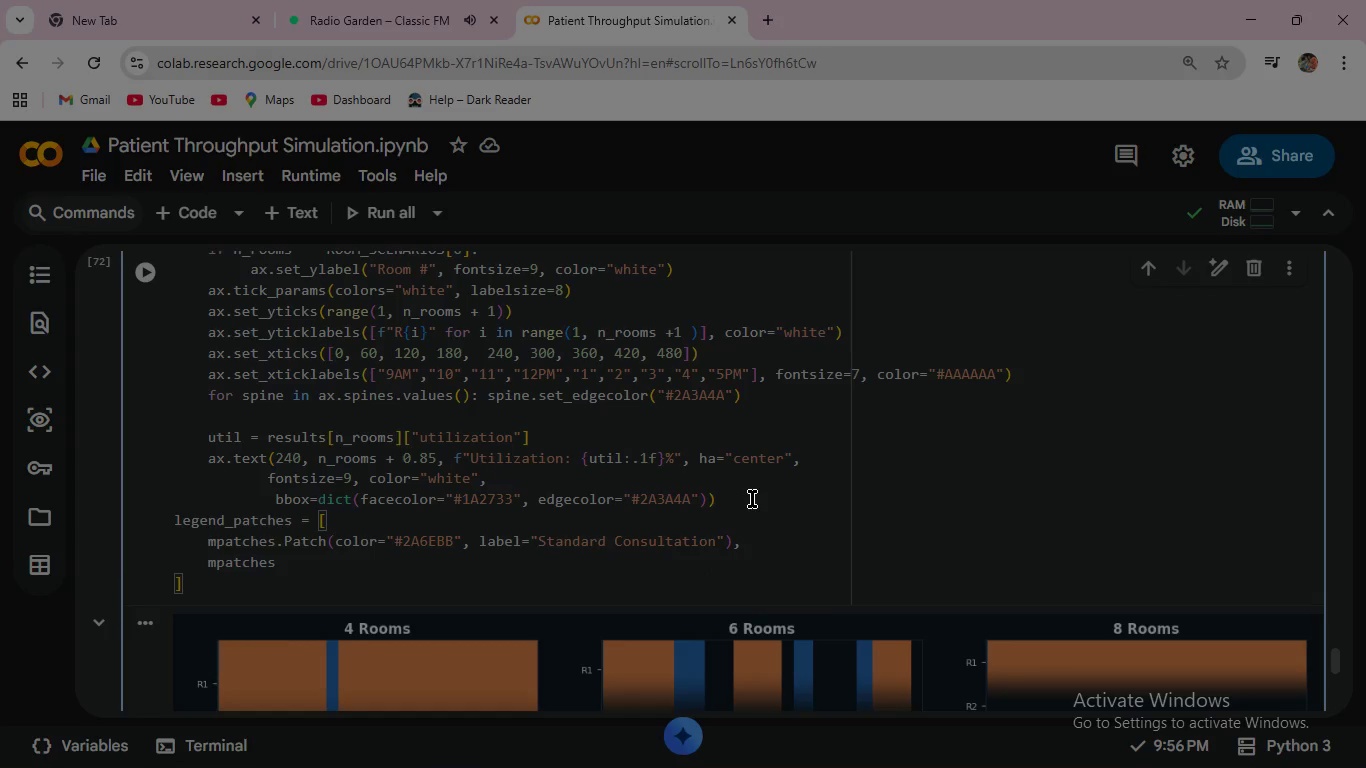 
type(.Patch(color=)
 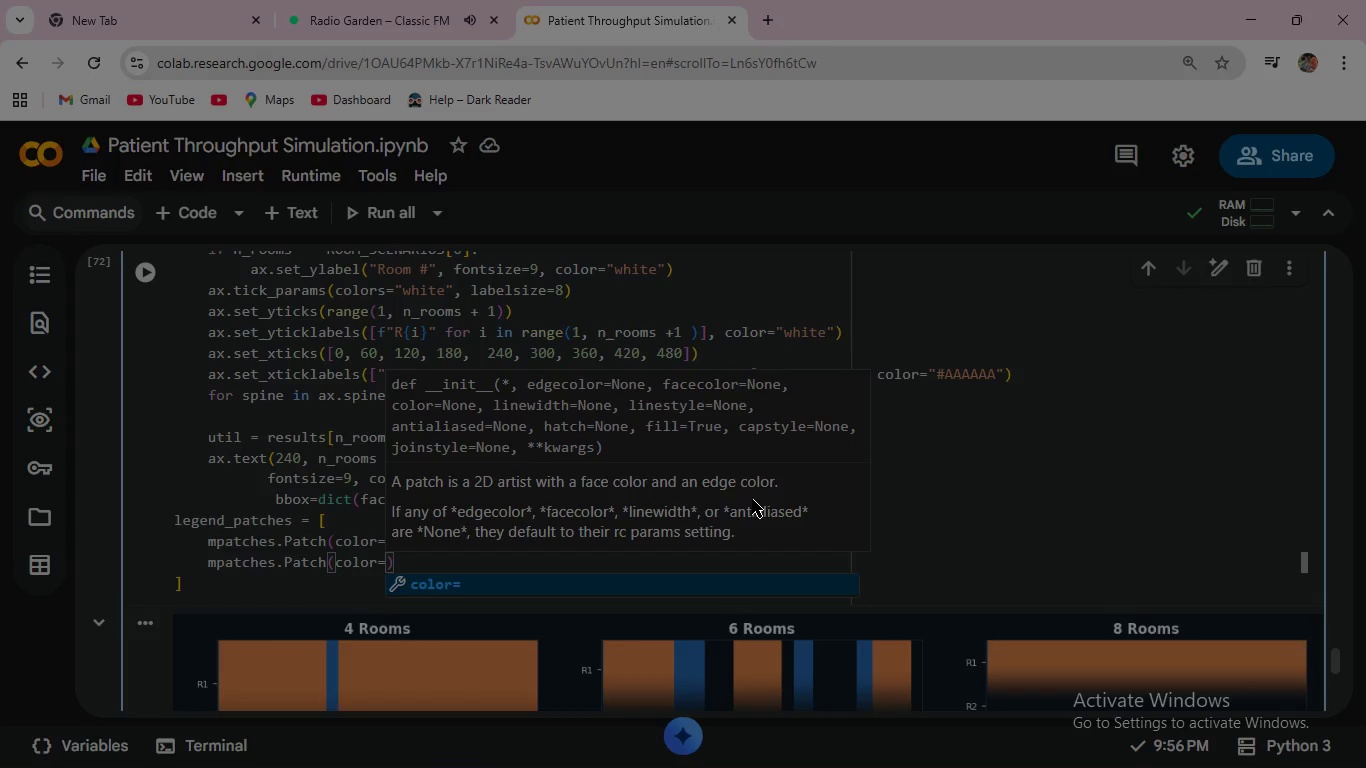 
hold_key(key=ShiftRight, duration=1.52)
 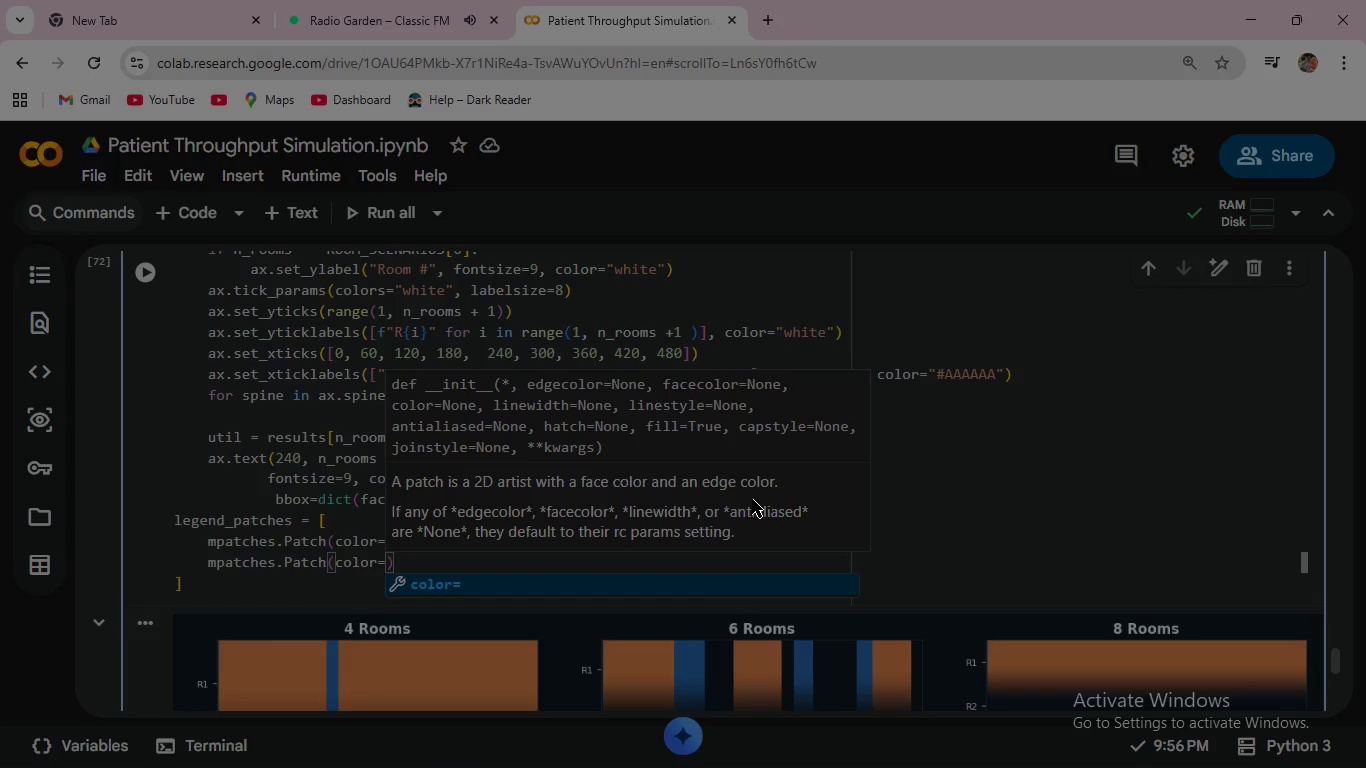 
type("#E8864C)
 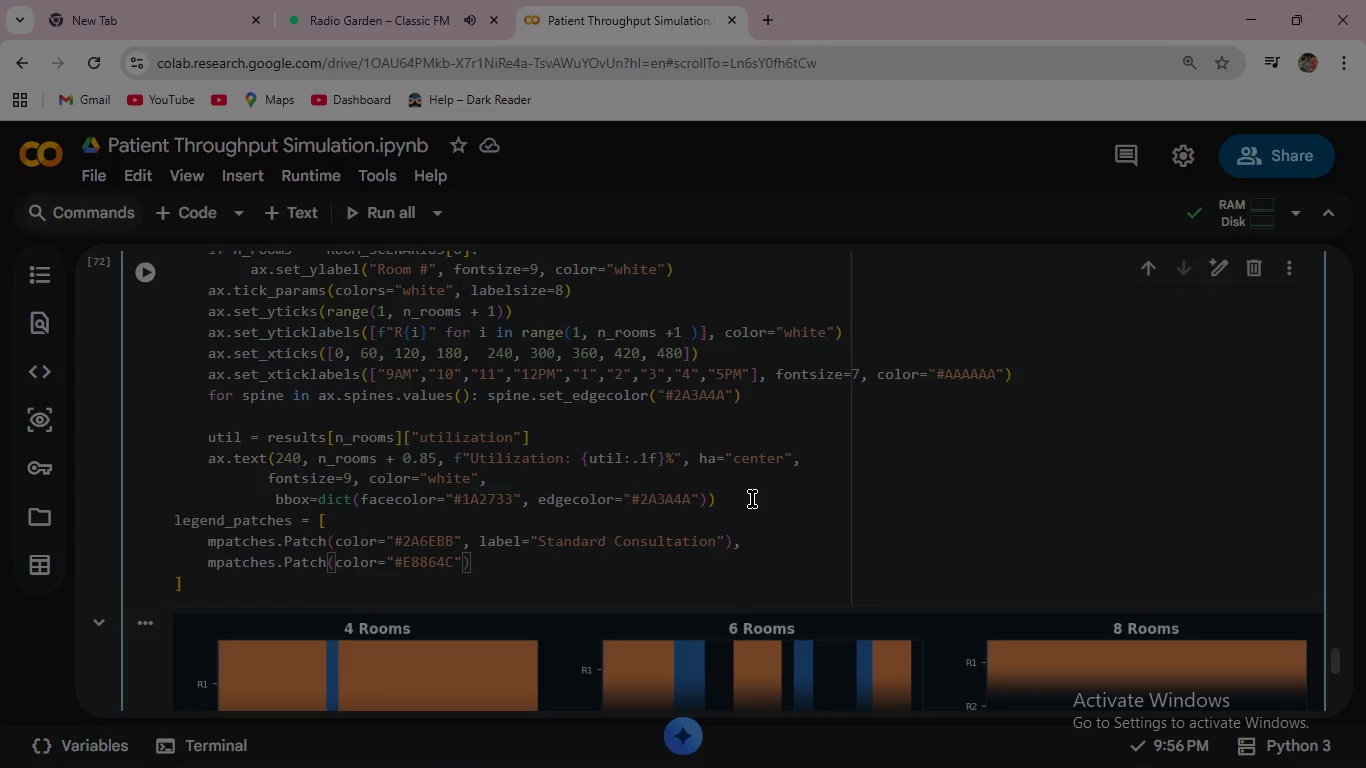 
key(ArrowRight)
 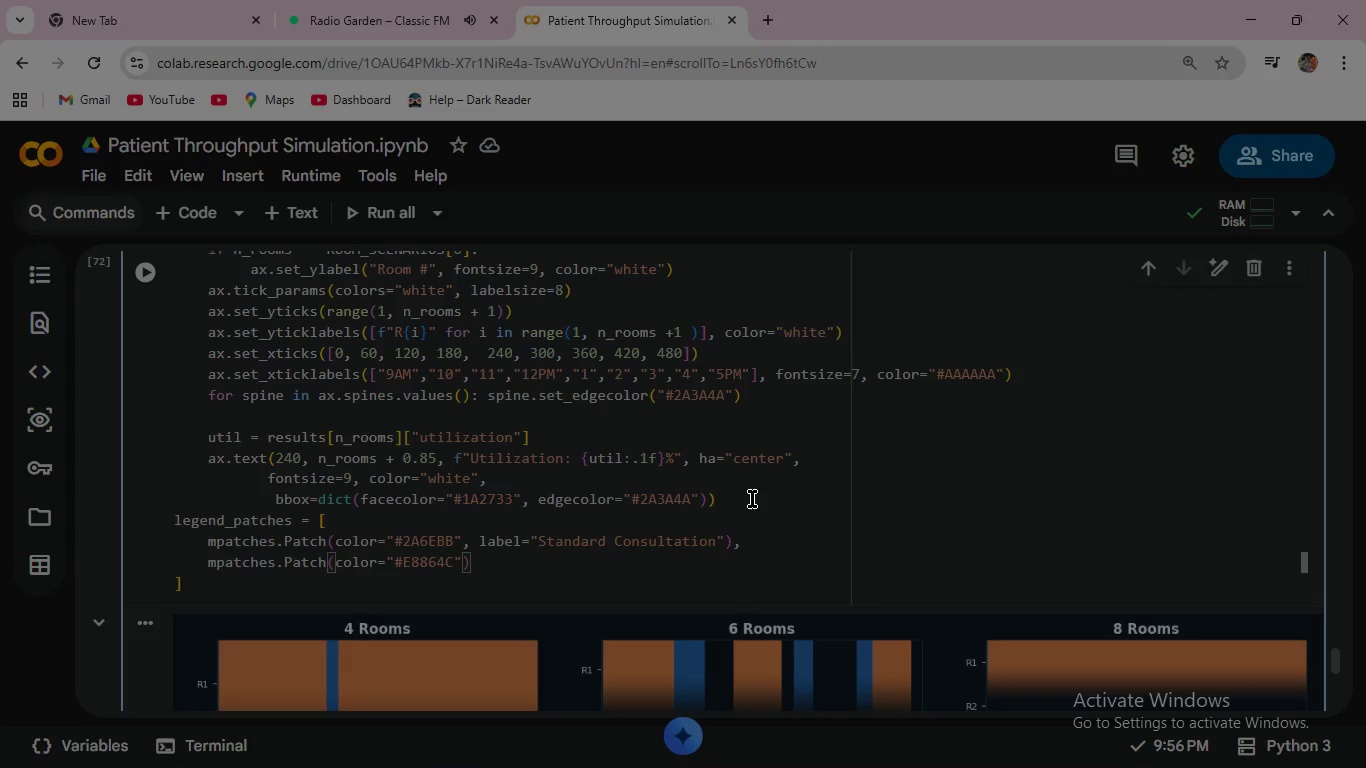 
type(, label="Allergy Test)
 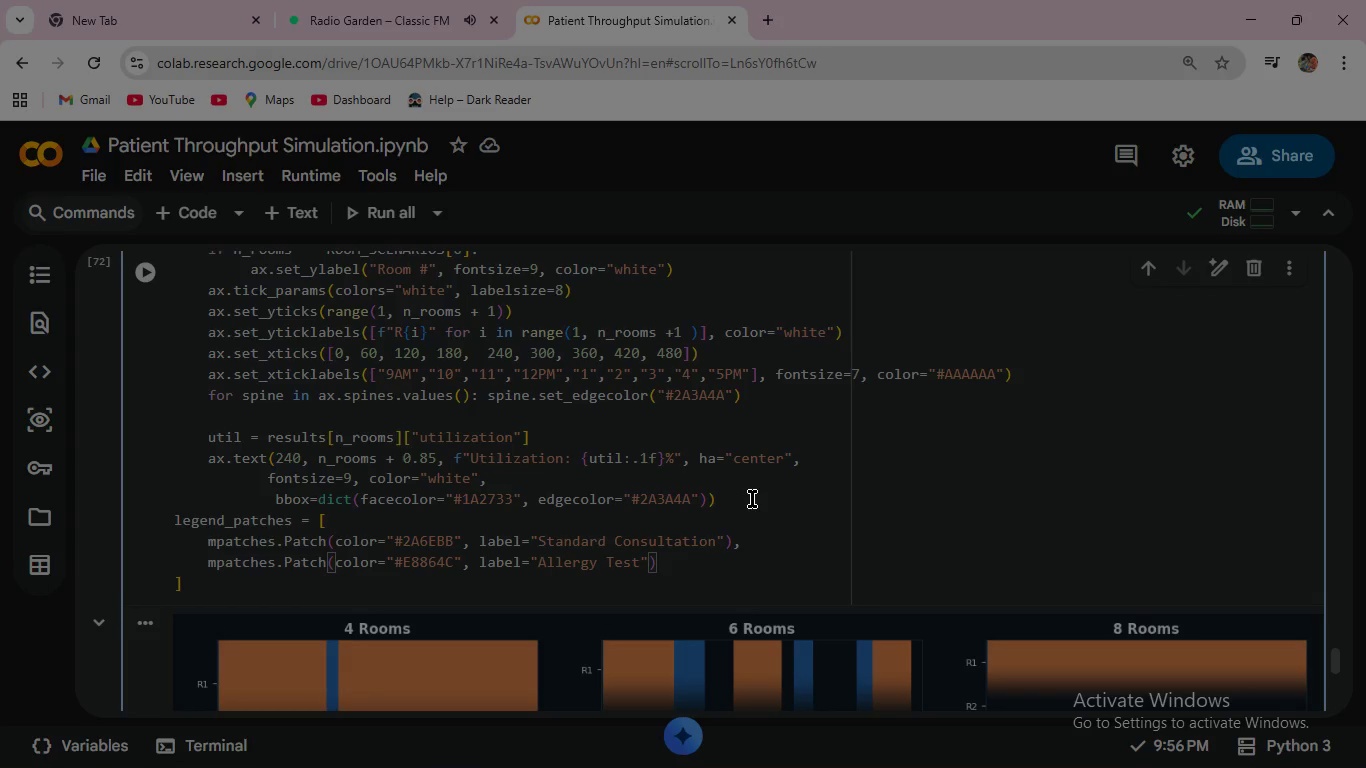 
type(ing)
 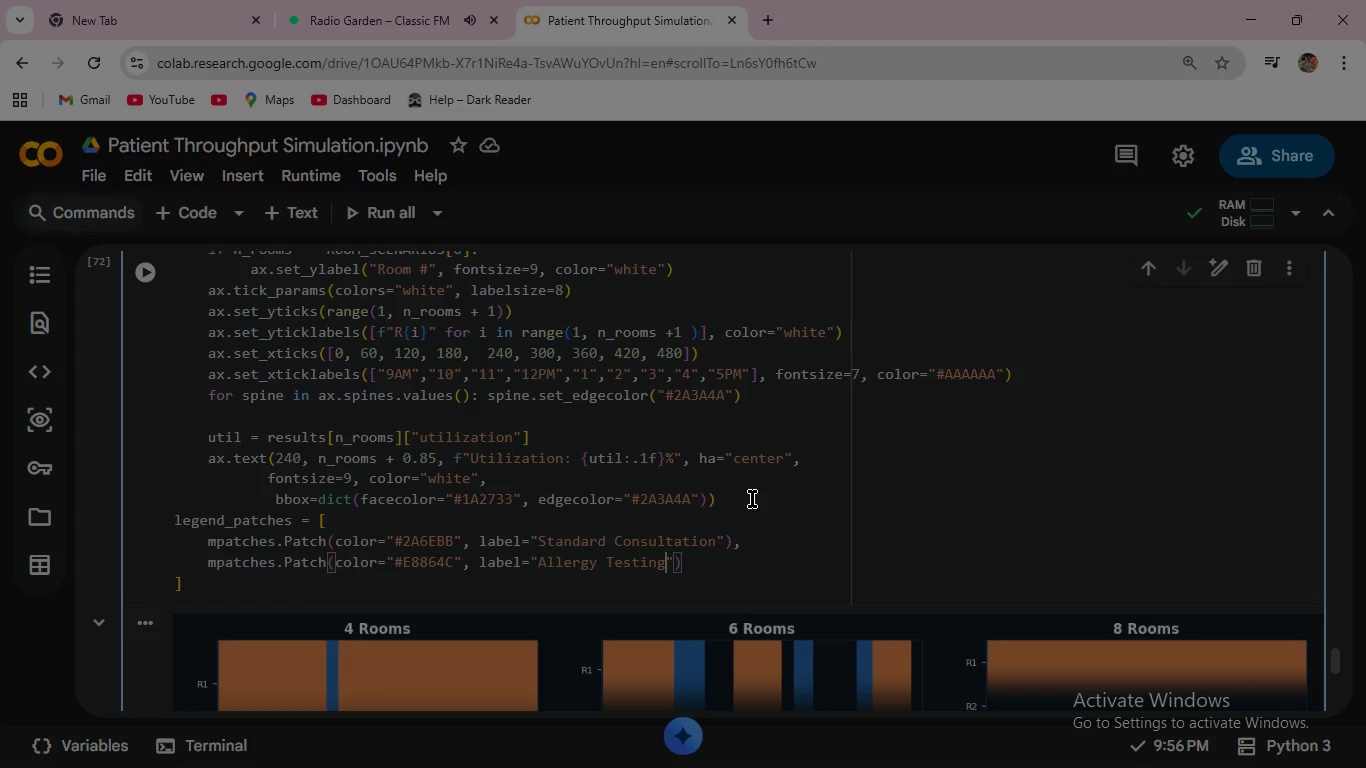 
key(ArrowRight)
 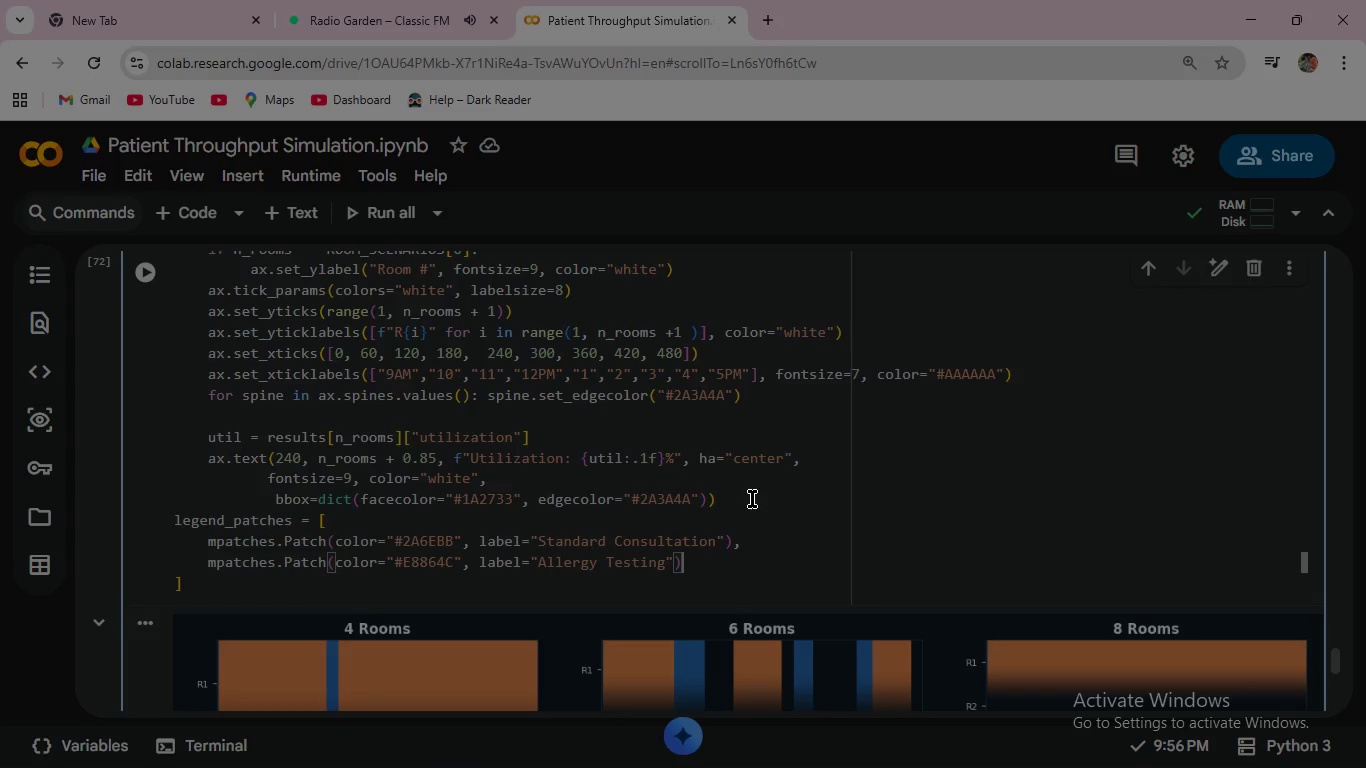 
key(ArrowRight)
 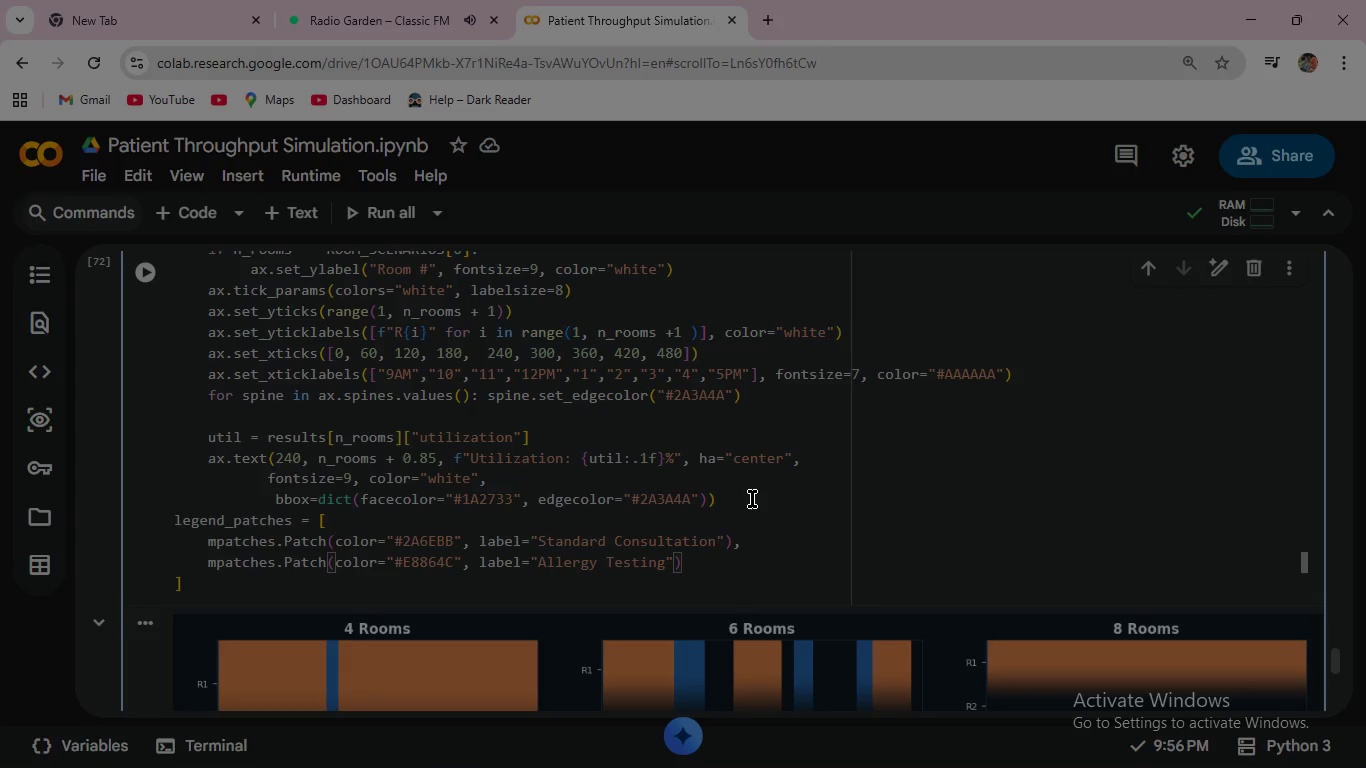 
key(Comma)
 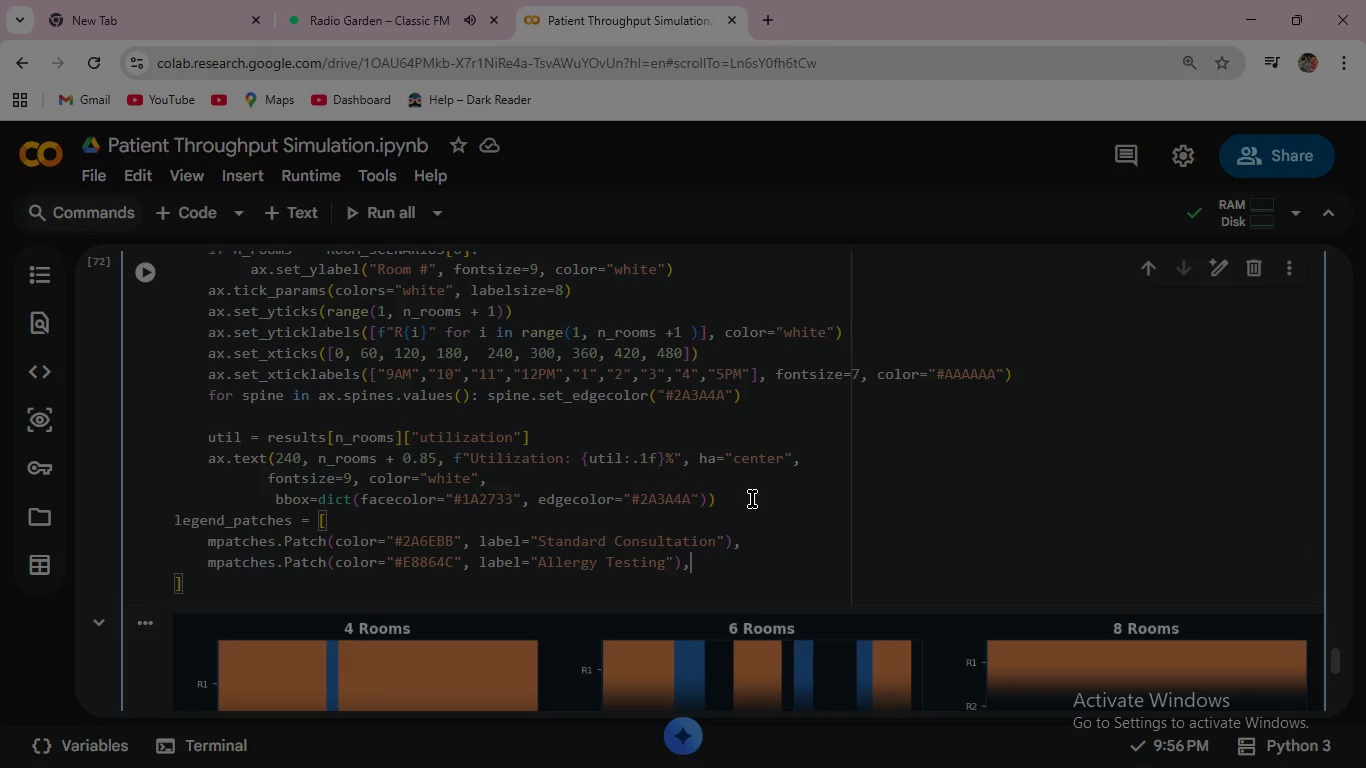 
key(Enter)
 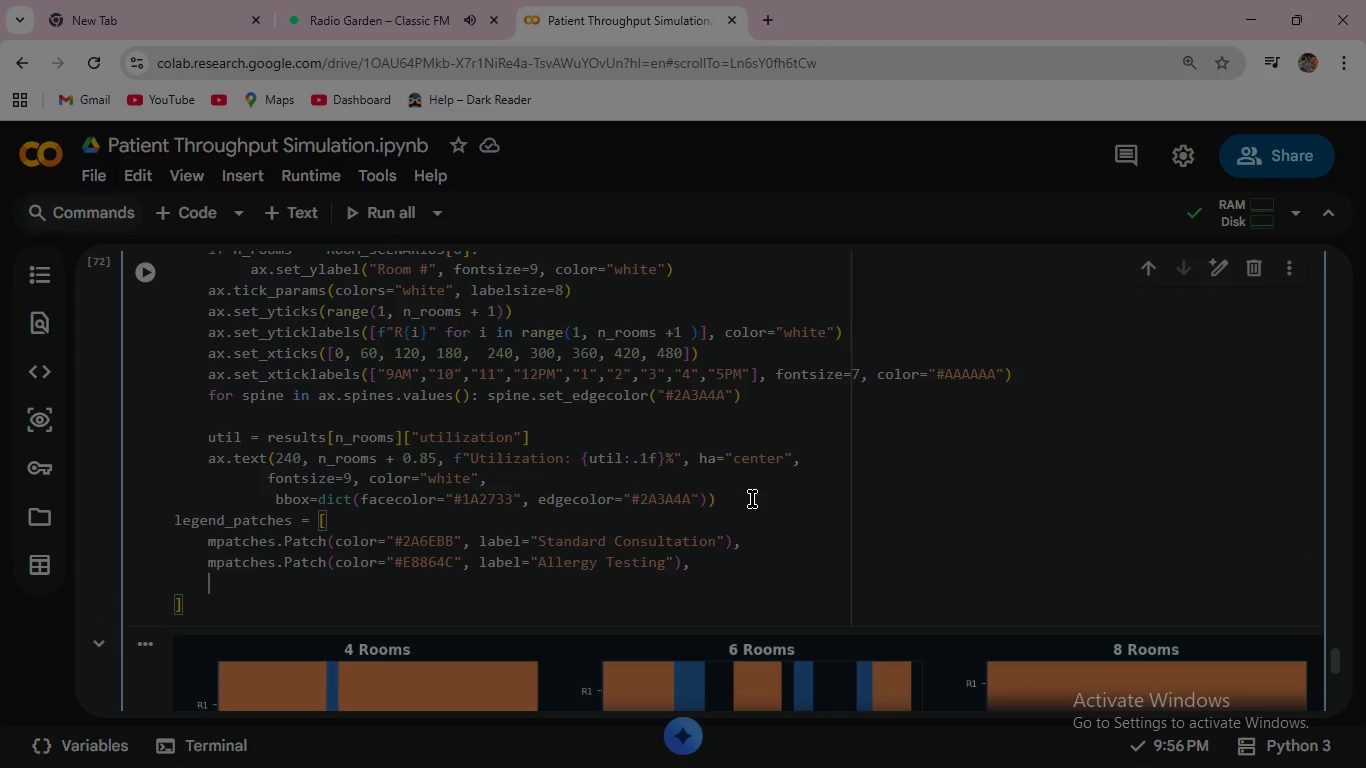 
wait(7.17)
 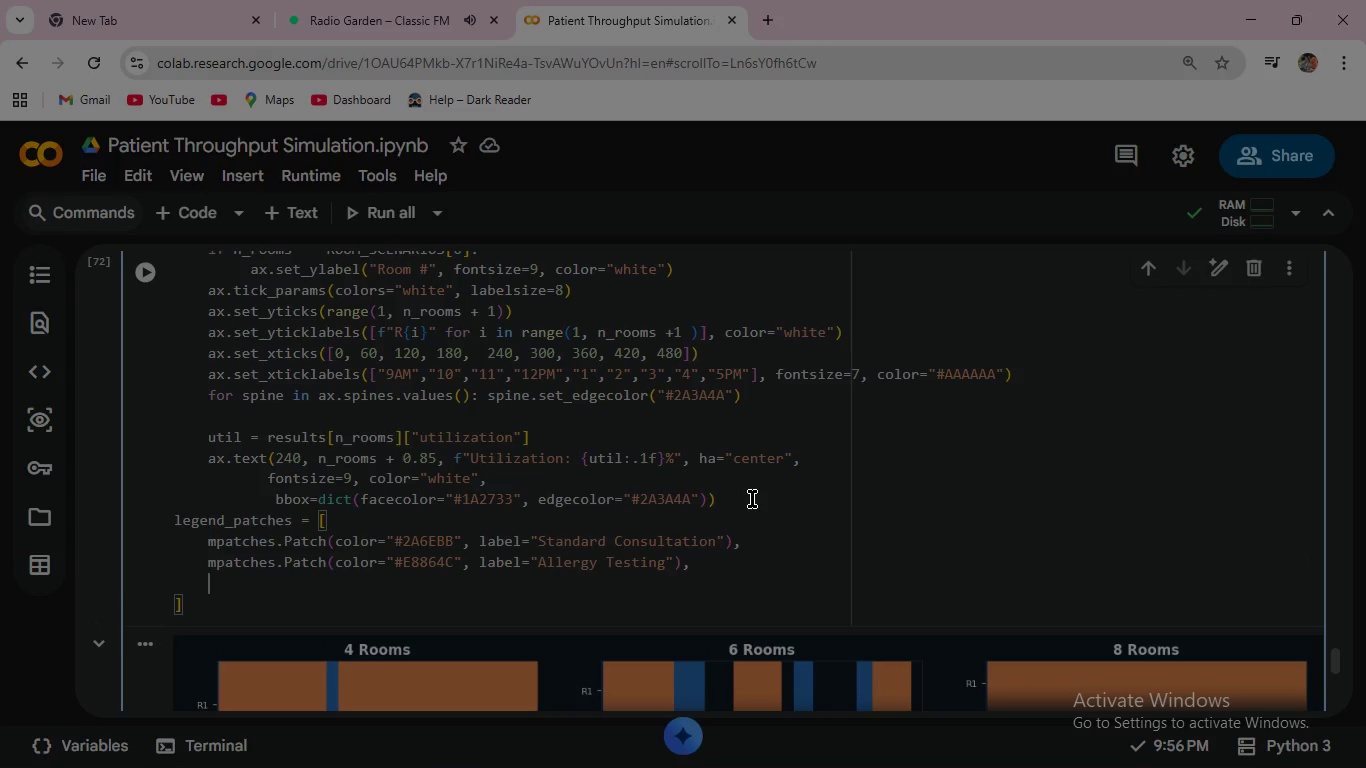 
type(mpatch)
 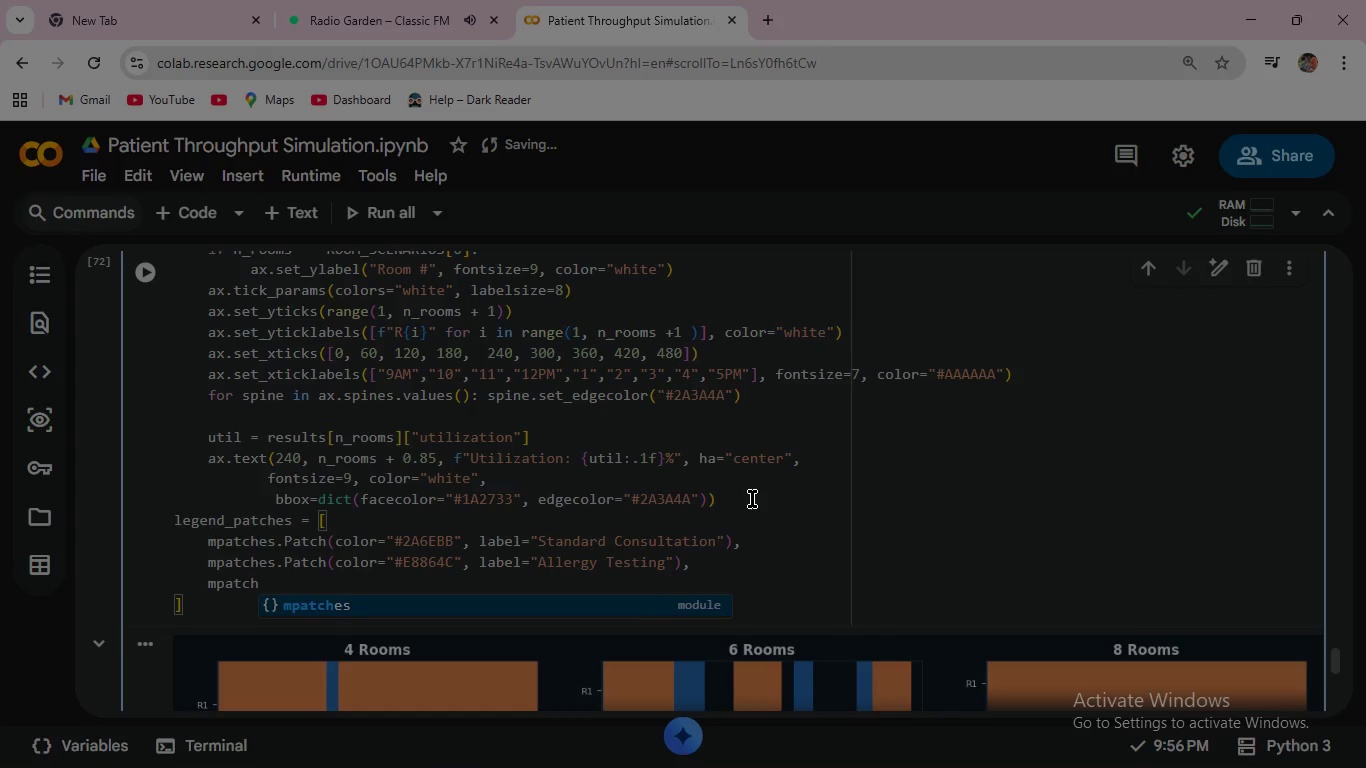 
key(Enter)
 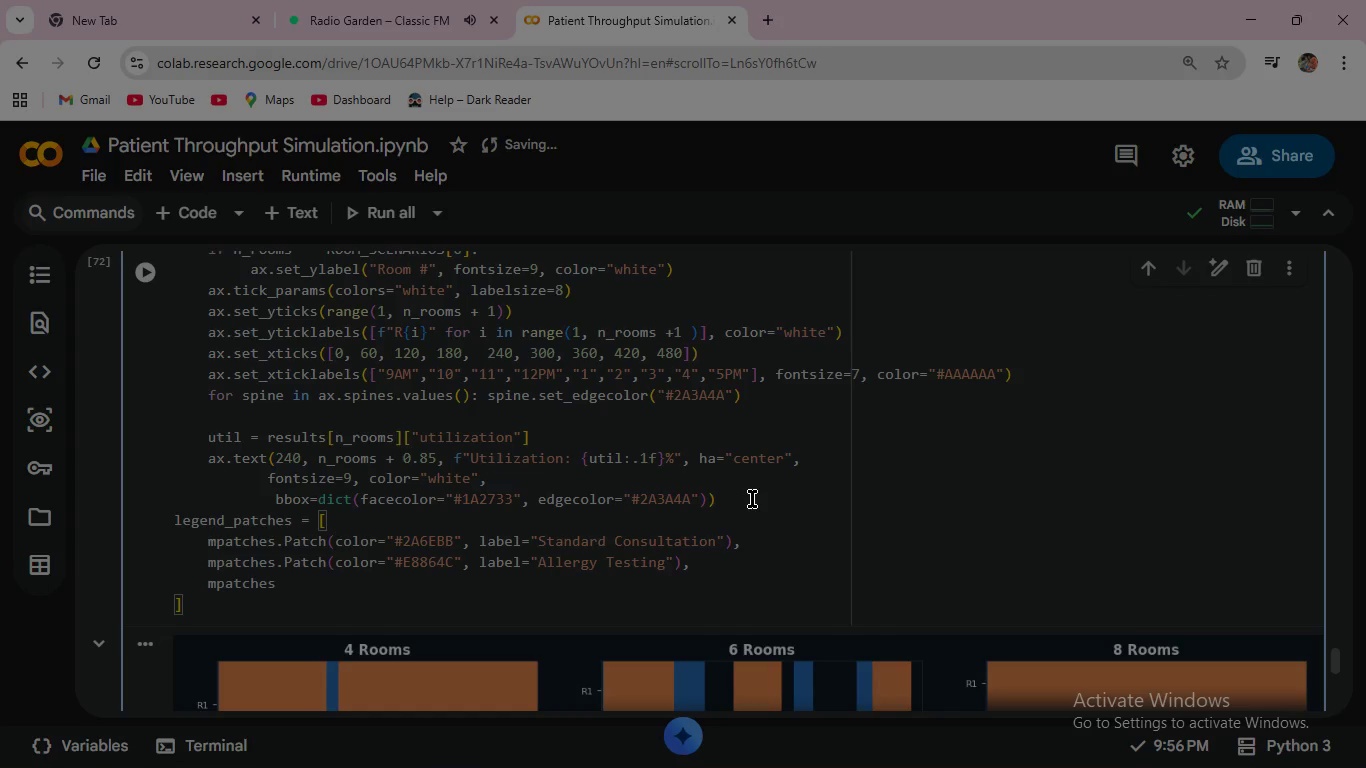 
type(.Patch)
 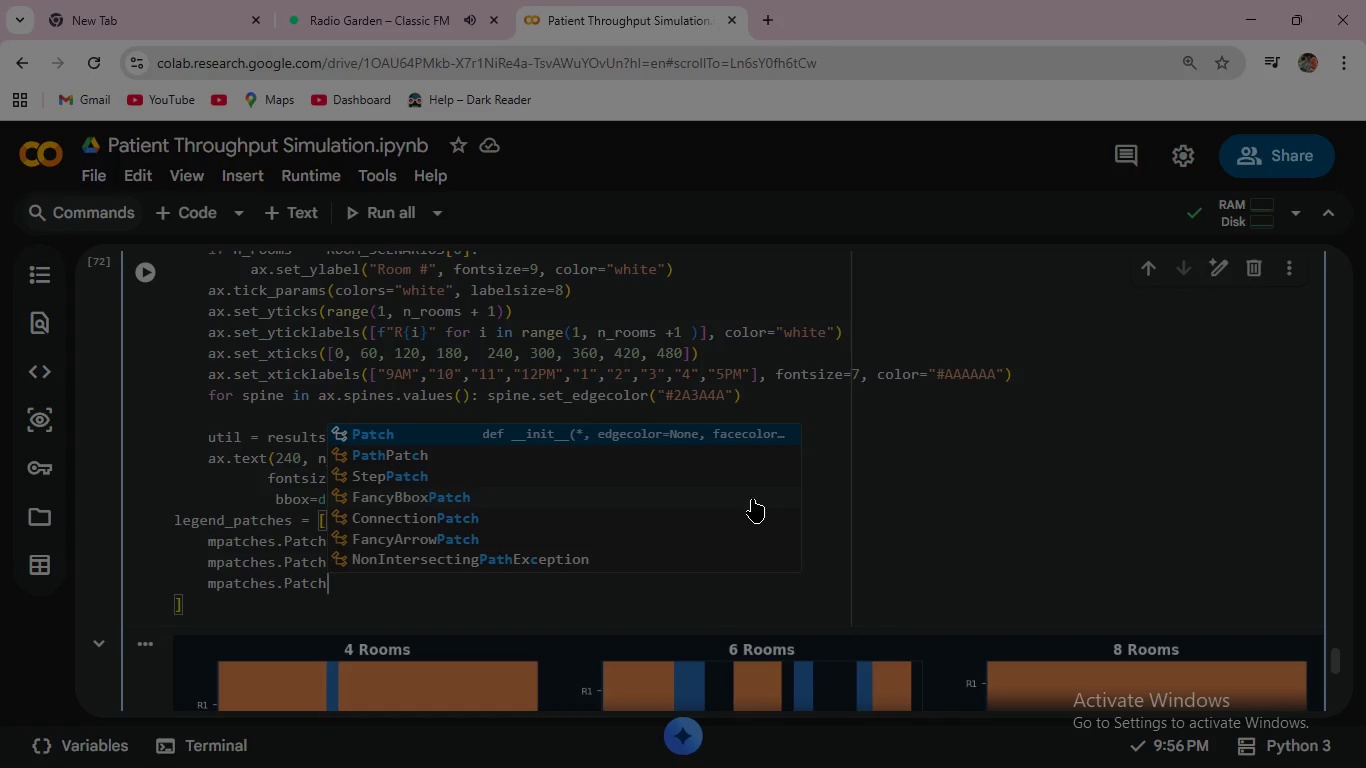 
key(Enter)
 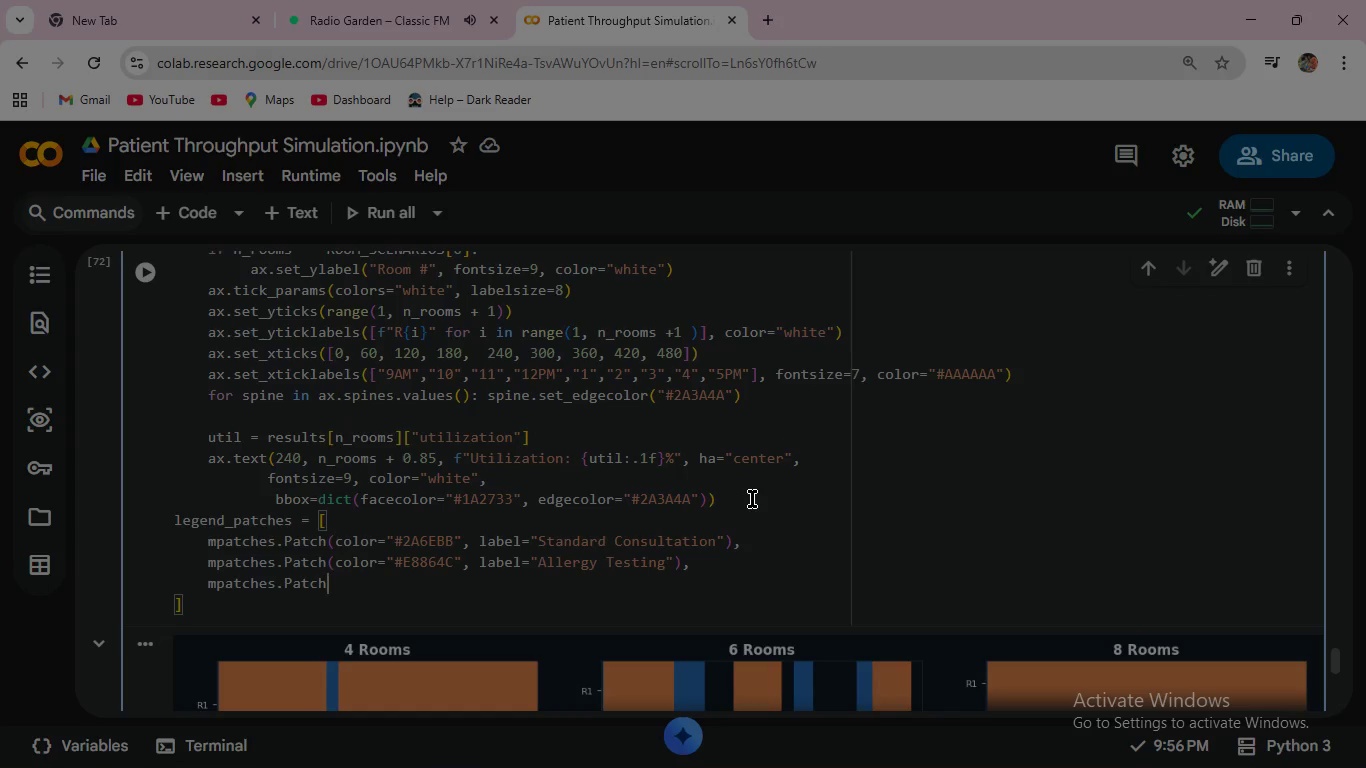 
type((colo)
 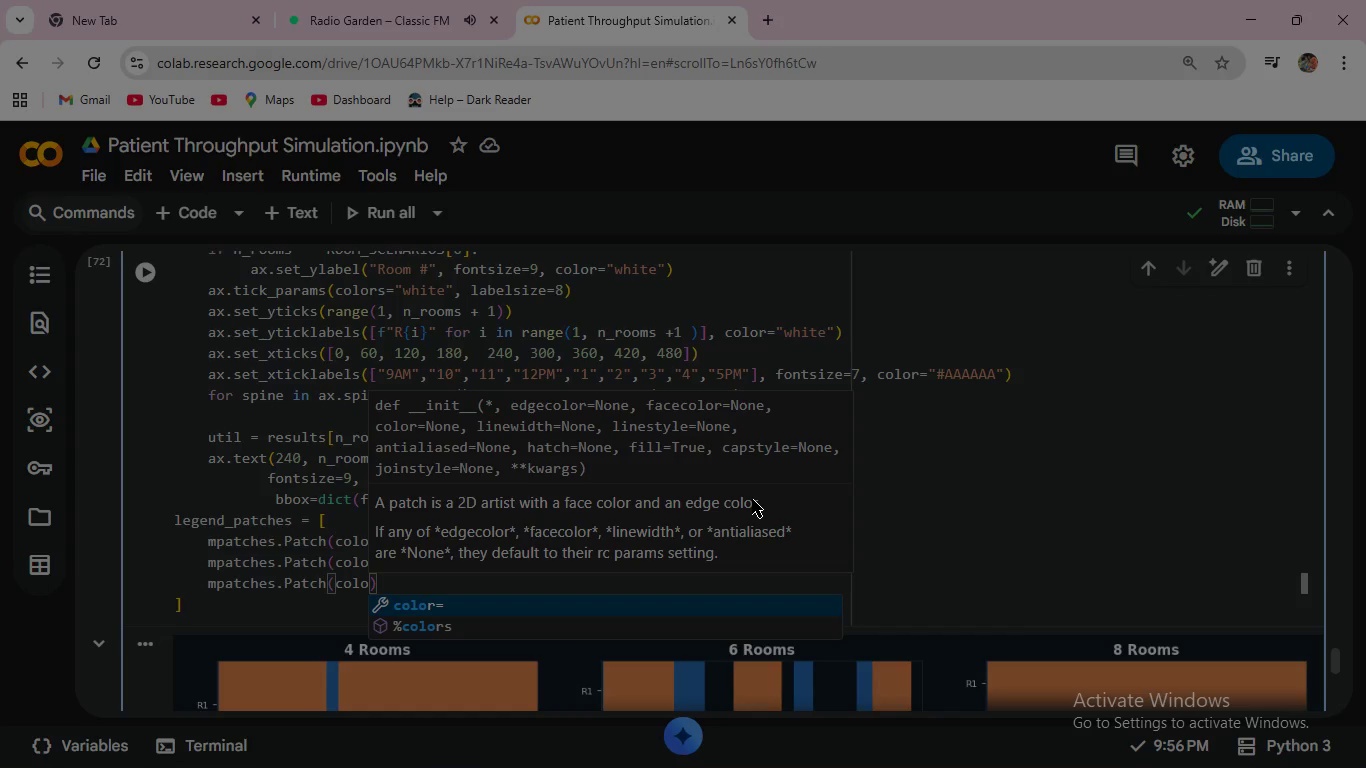 
key(Enter)
 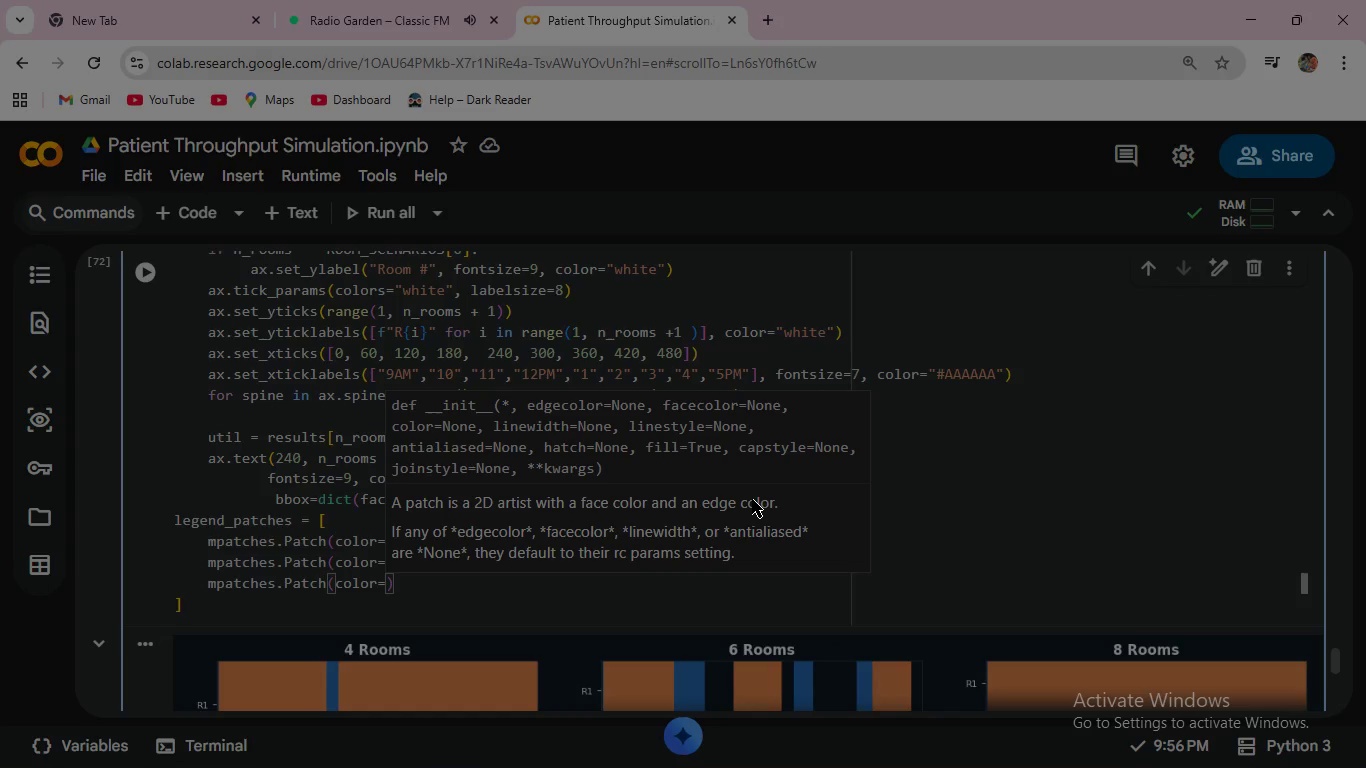 
type("#OF)
key(Backspace)
key(Backspace)
type(0F1923)
 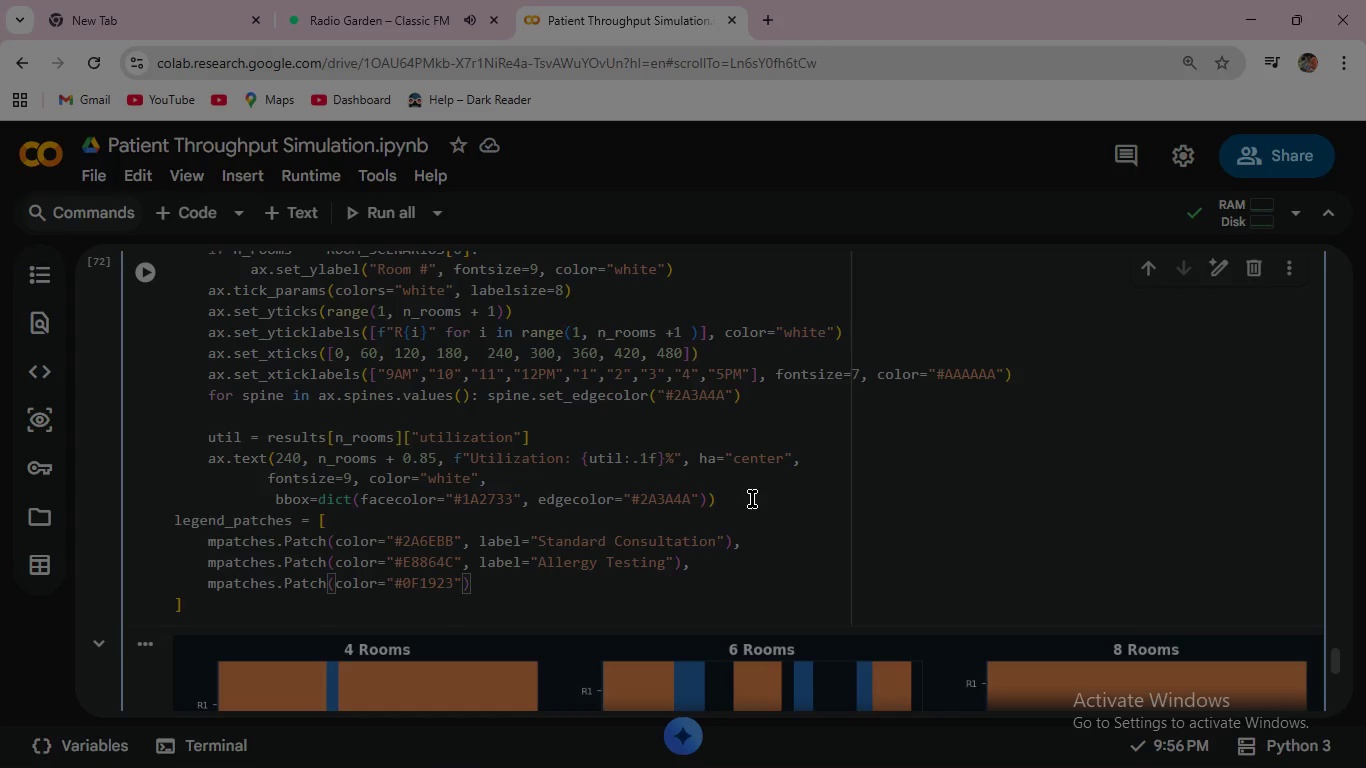 
key(ArrowRight)
 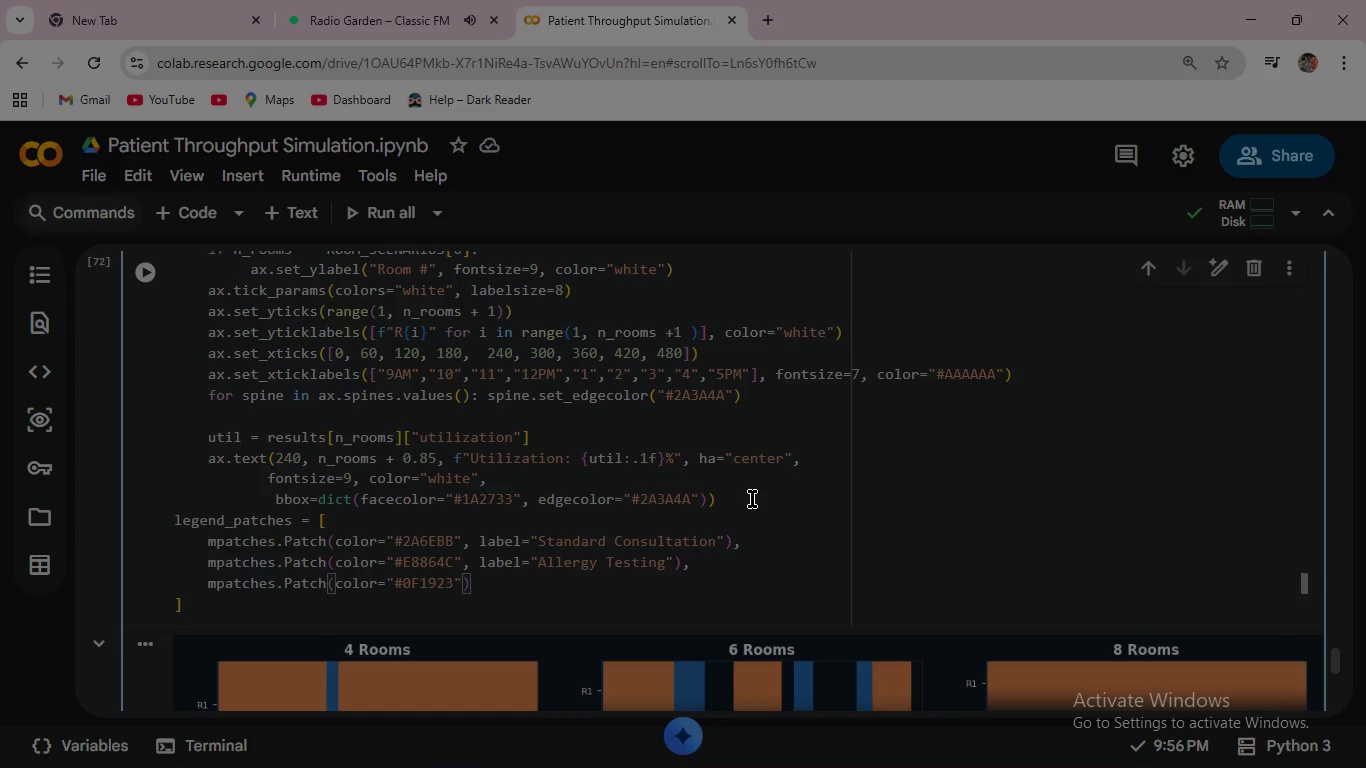 
type(, label="Idle / Em)
 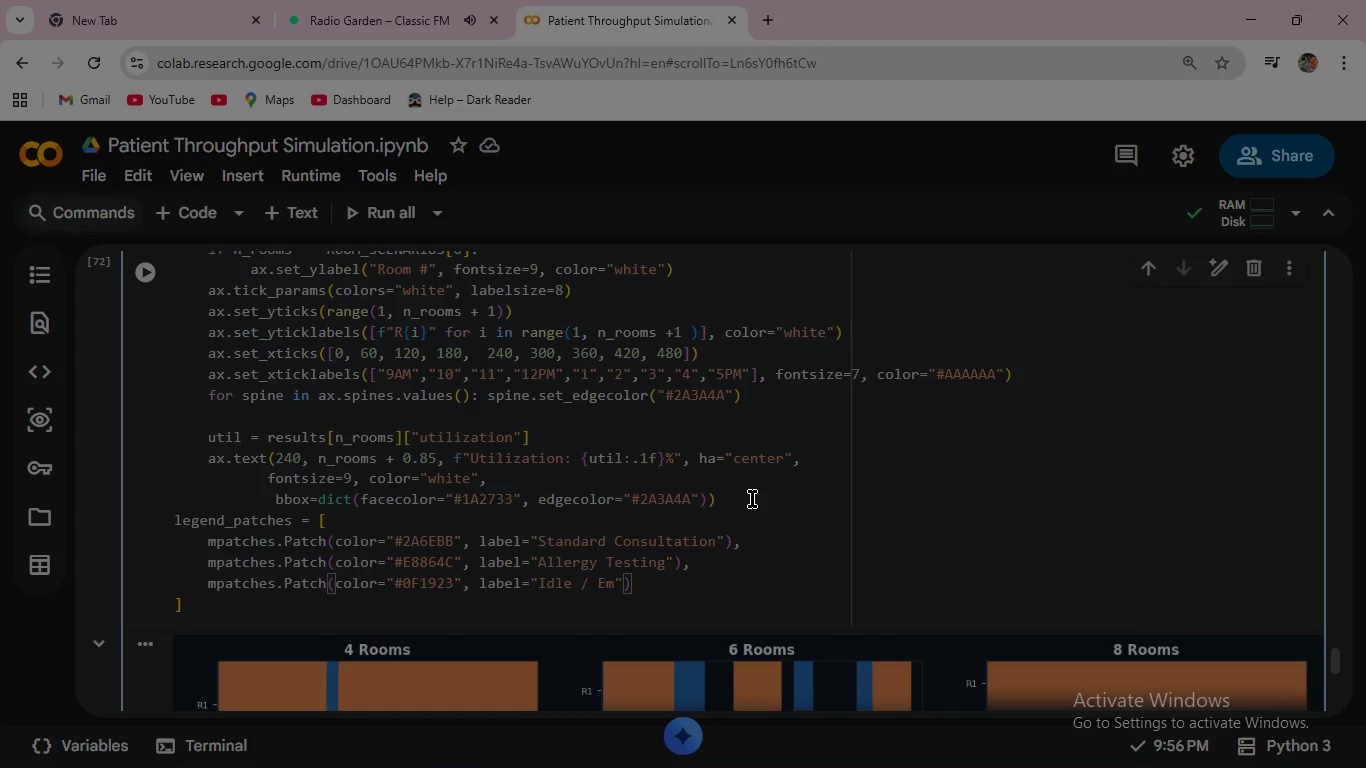 
type(pty)
 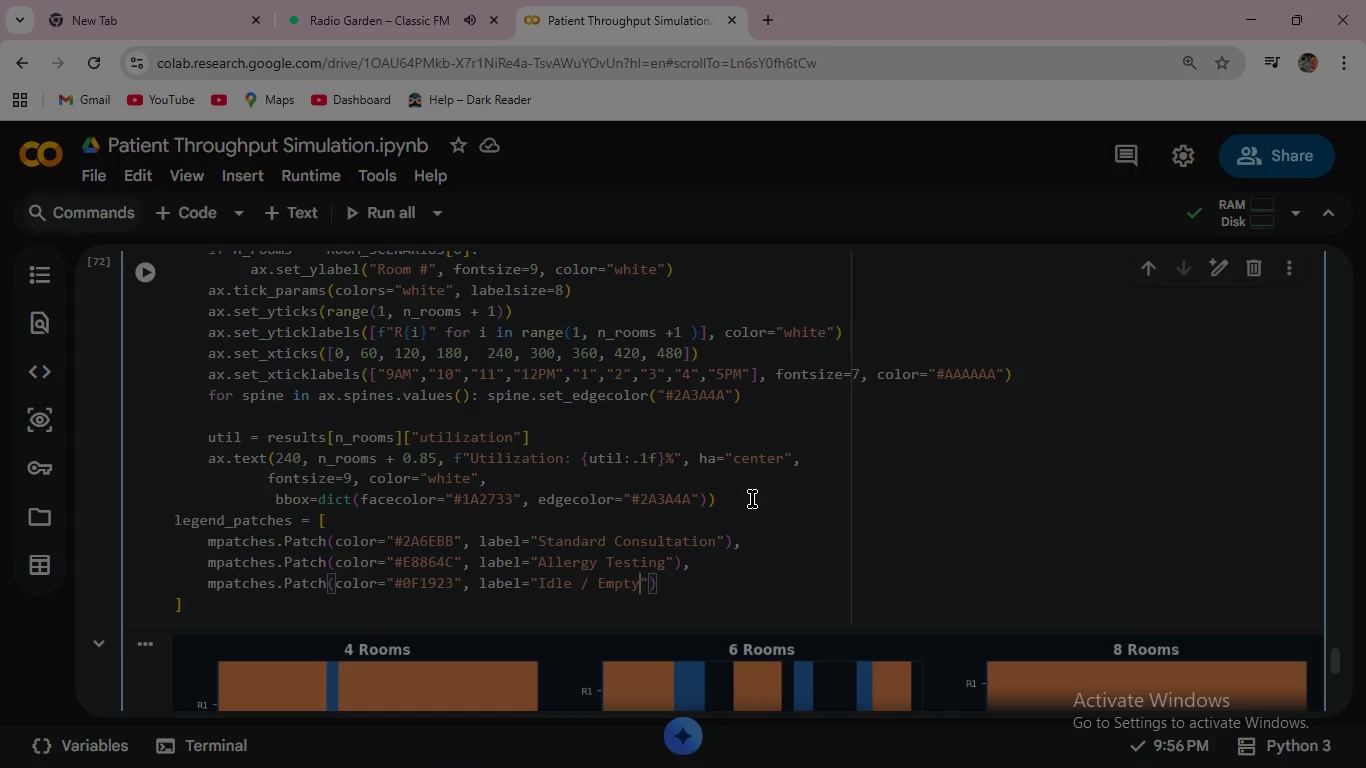 
key(ArrowRight)
 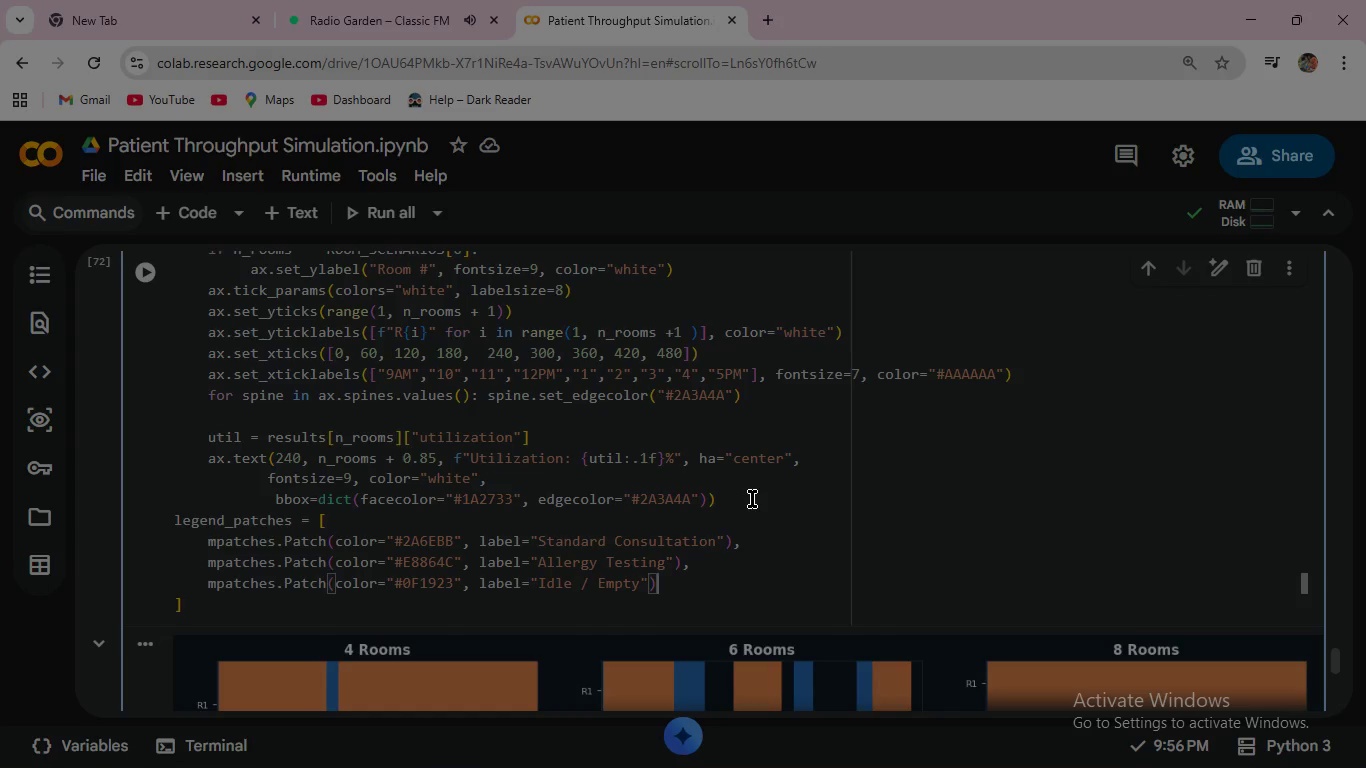 
key(ArrowRight)
 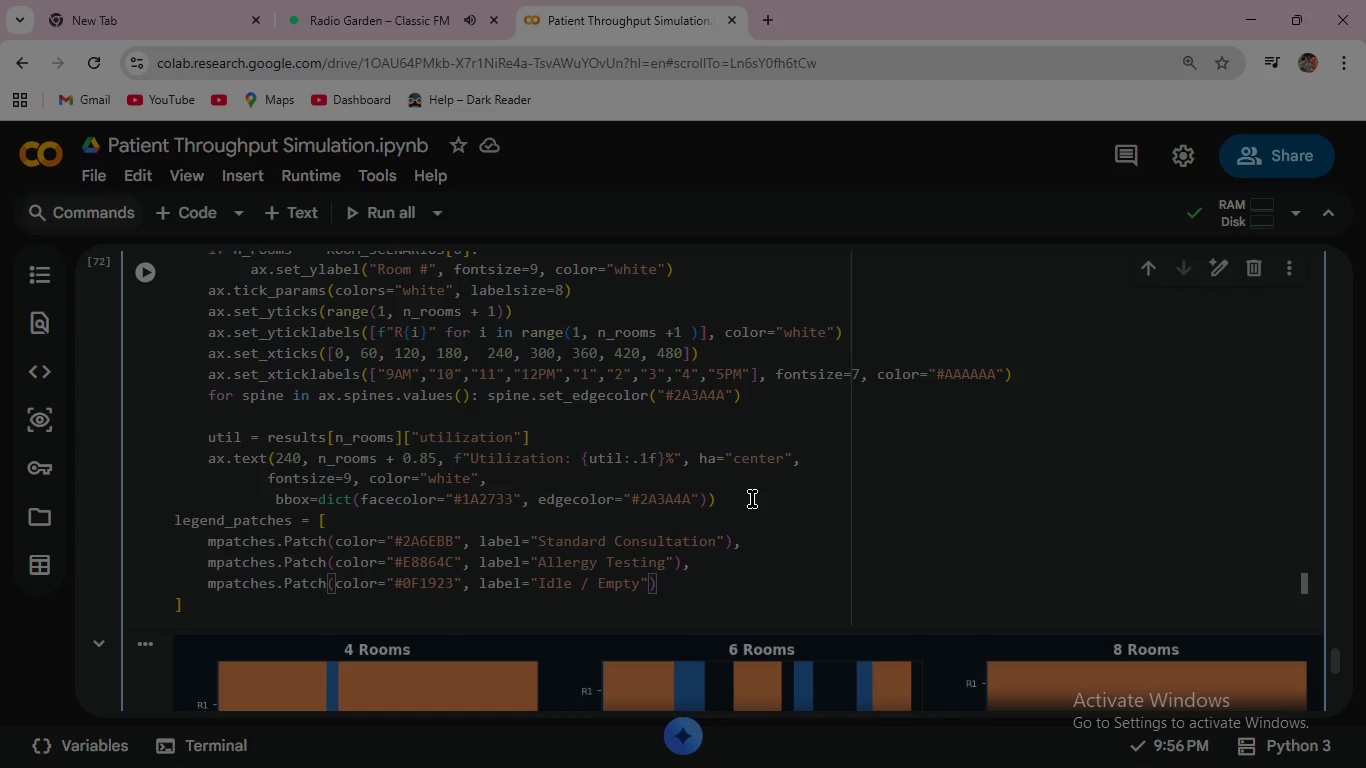 
key(Comma)
 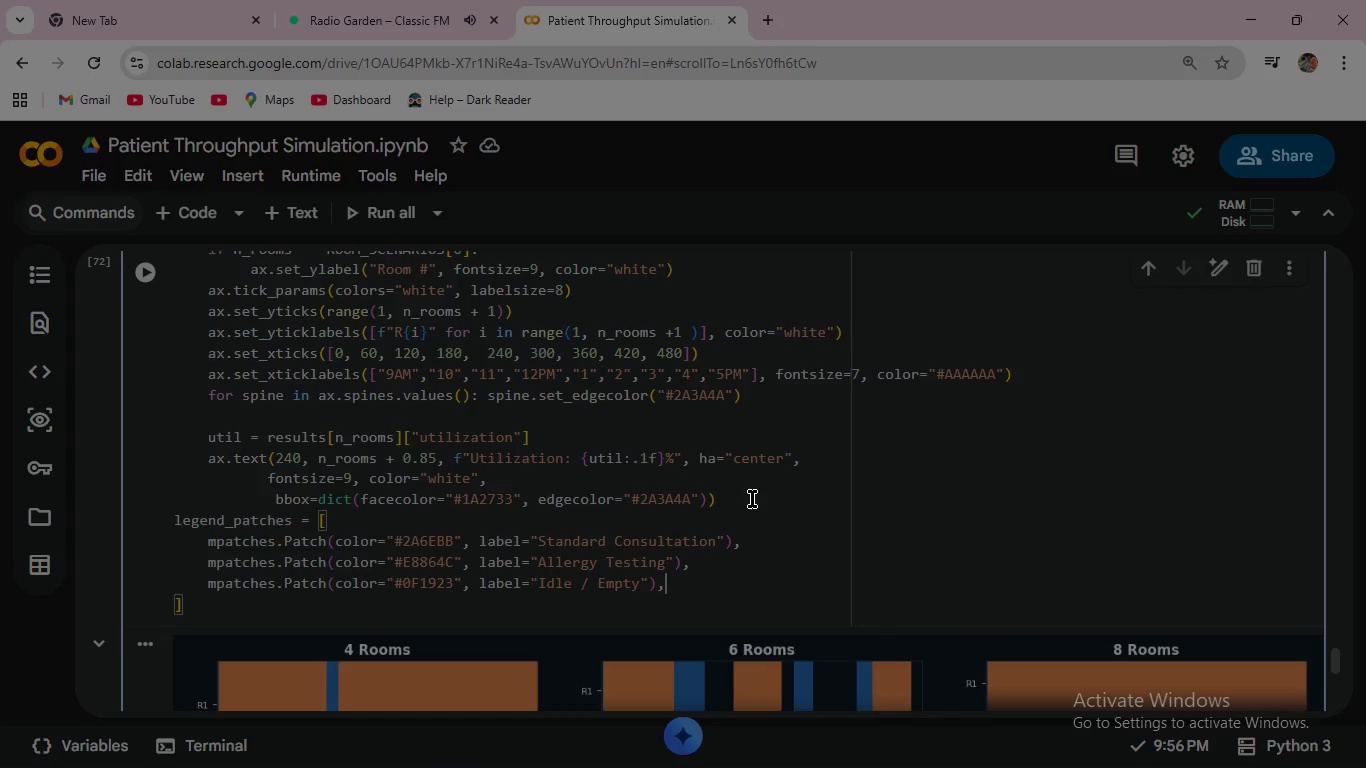 
key(Space)
 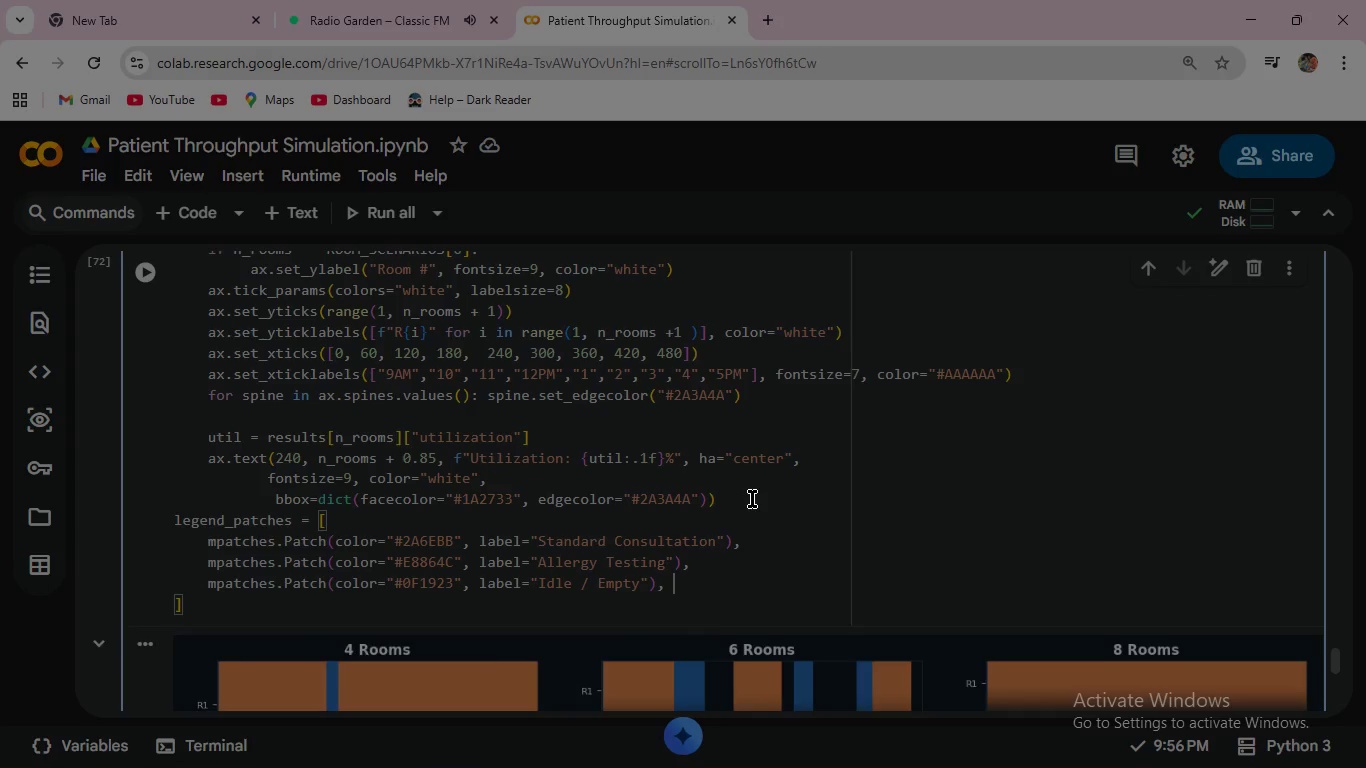 
key(Enter)
 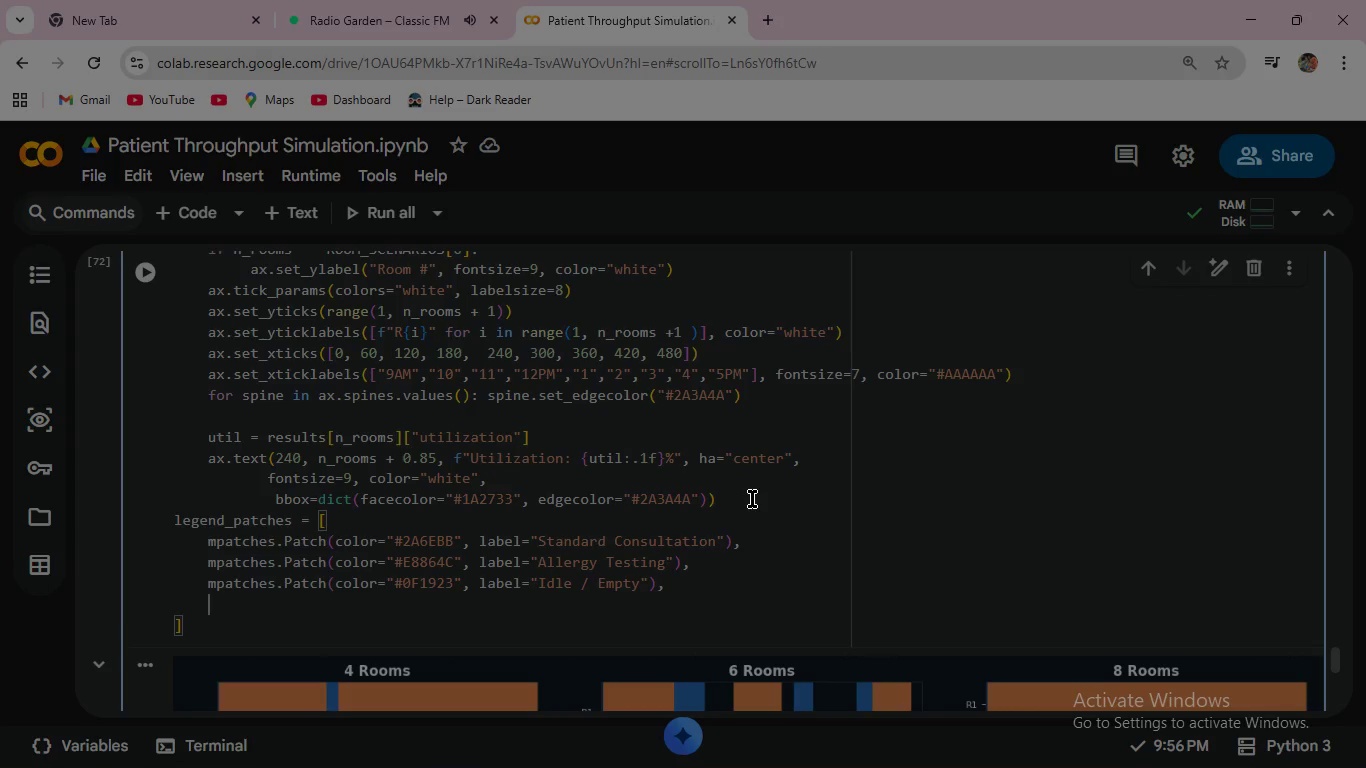 
key(Backspace)
 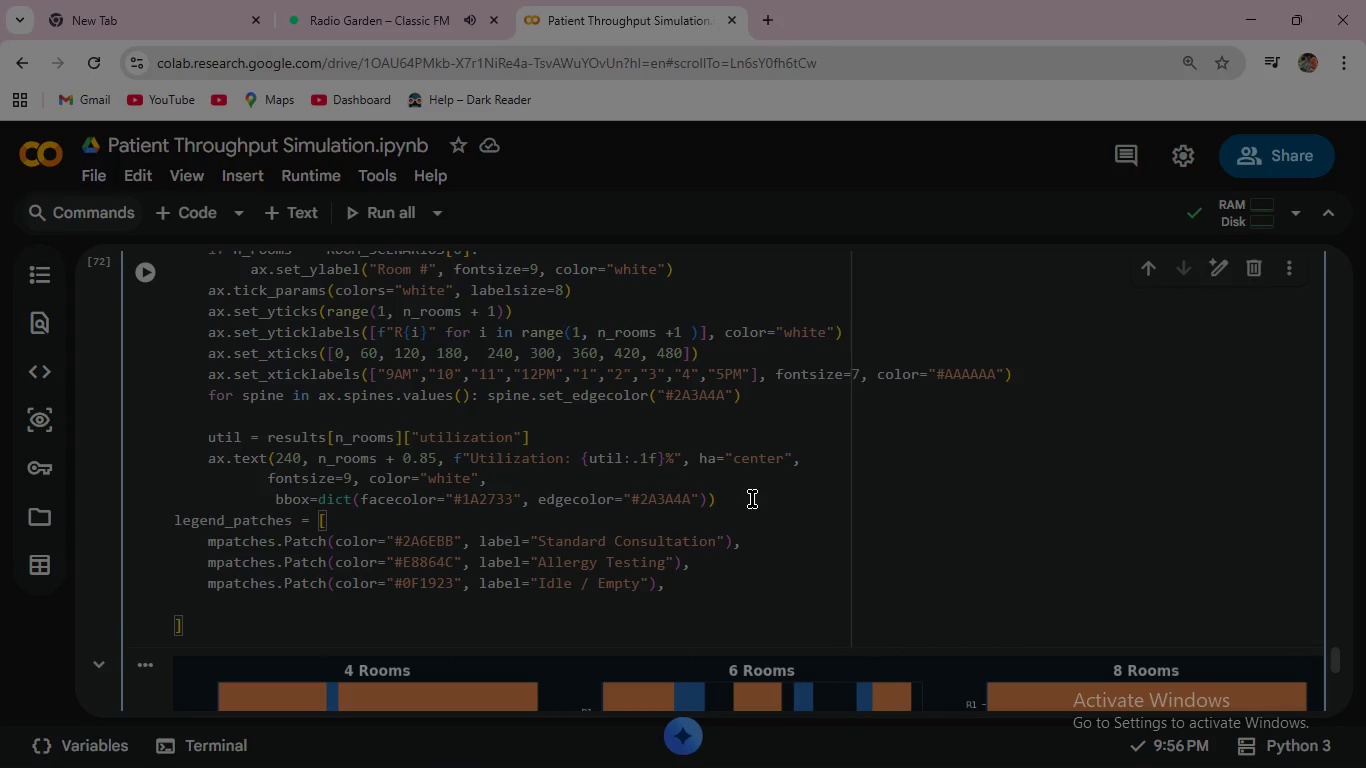 
wait(9.53)
 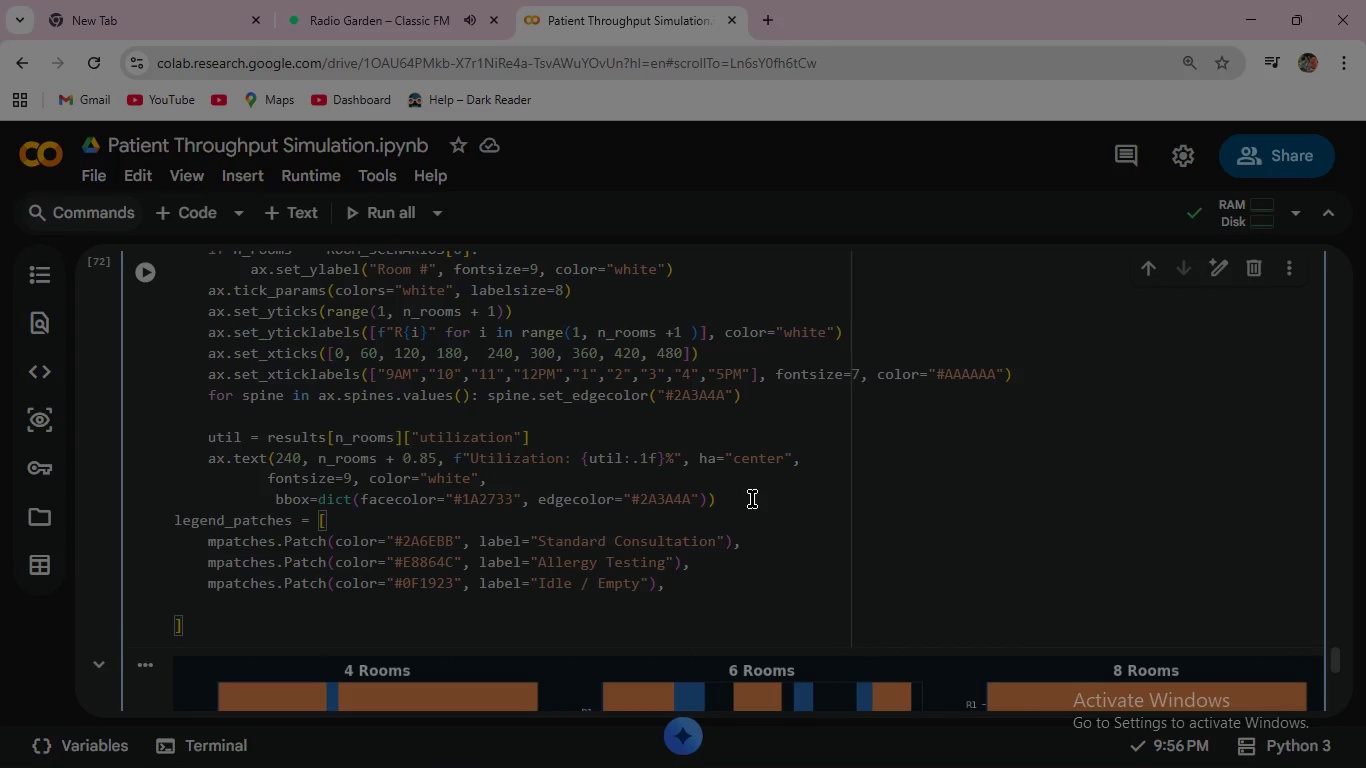 
left_click([150, 276])
 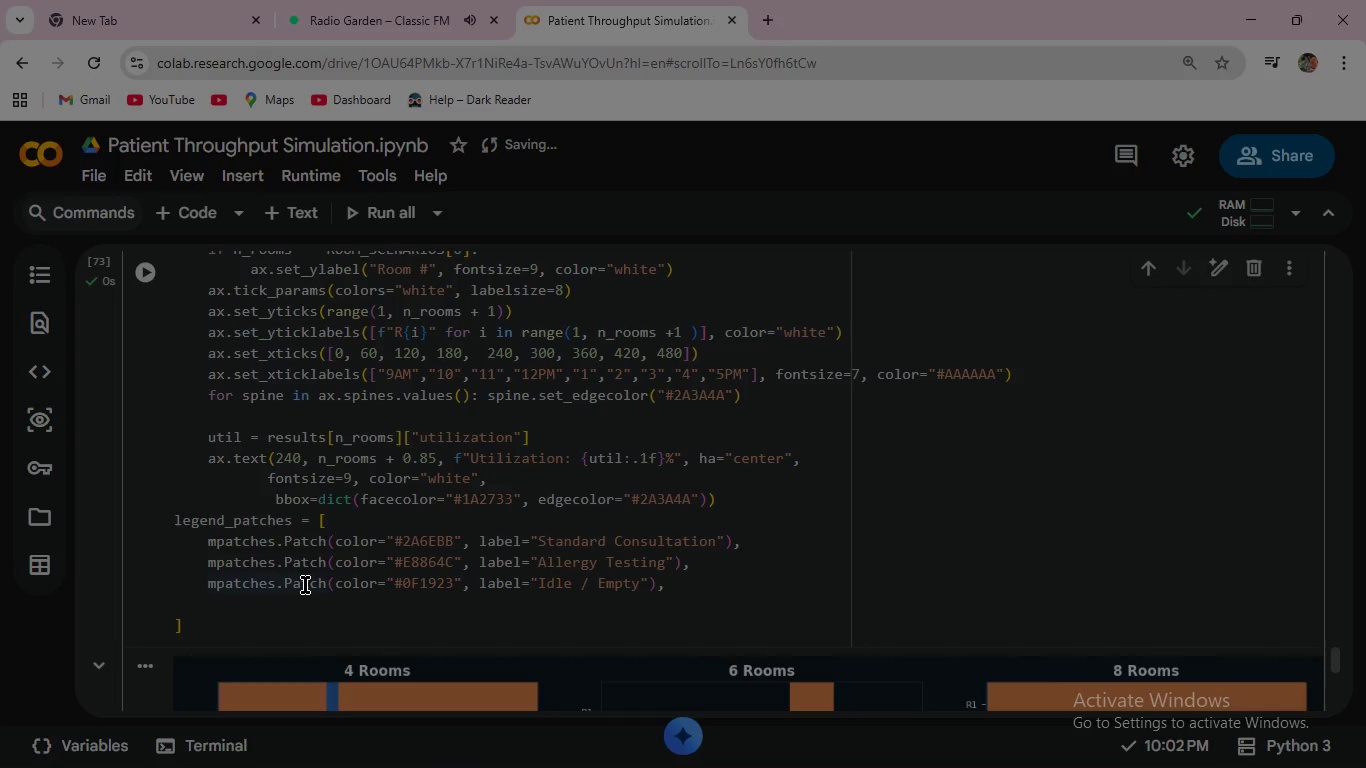 
scroll: coordinate [305, 585], scroll_direction: down, amount: 5.0
 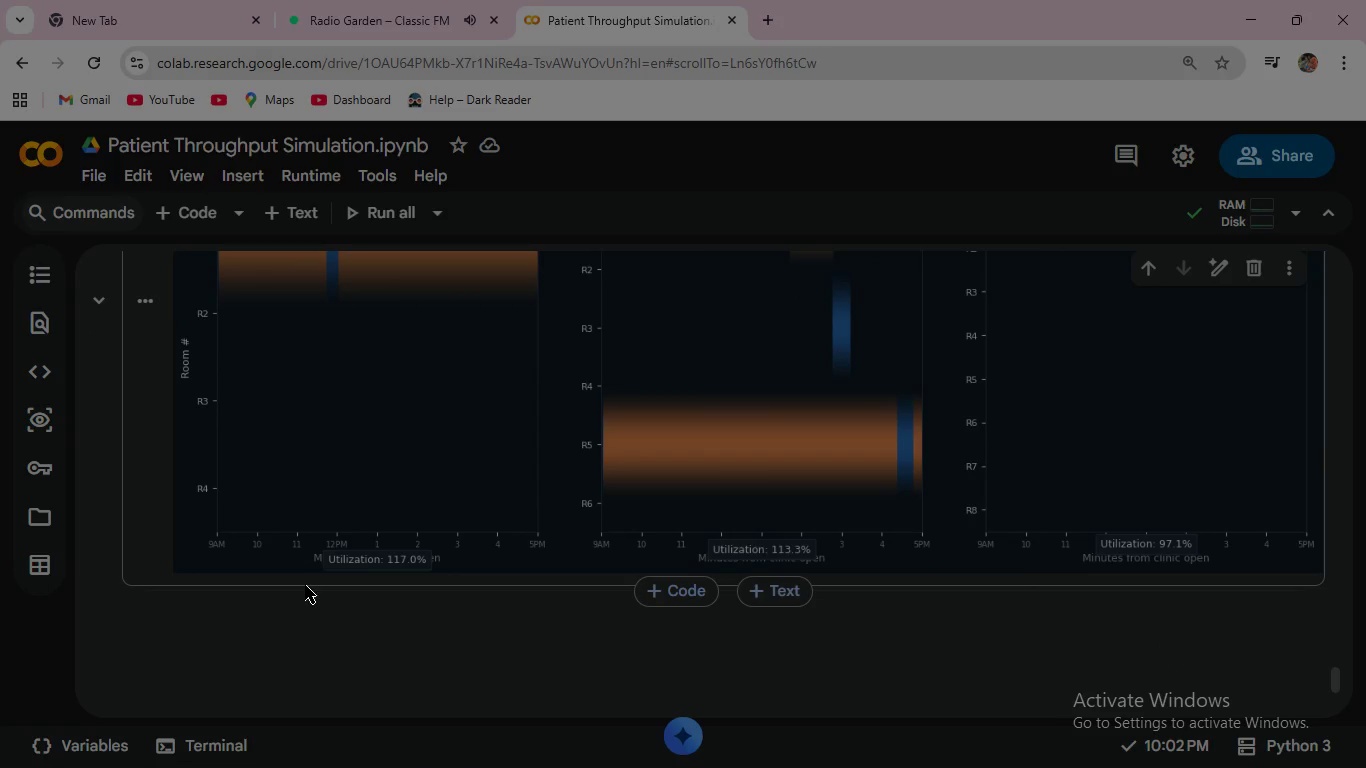 
scroll: coordinate [305, 585], scroll_direction: up, amount: 2.0
 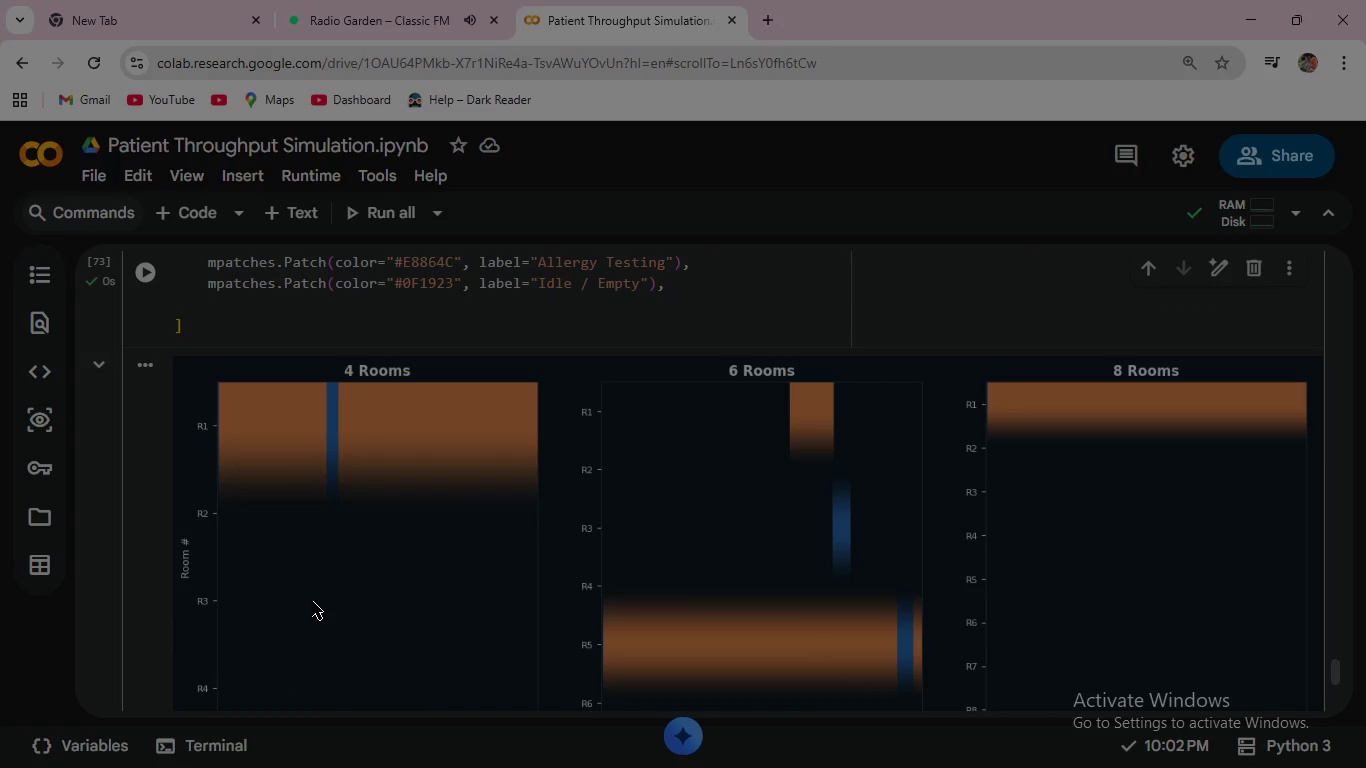 
scroll: coordinate [312, 601], scroll_direction: down, amount: 2.0
 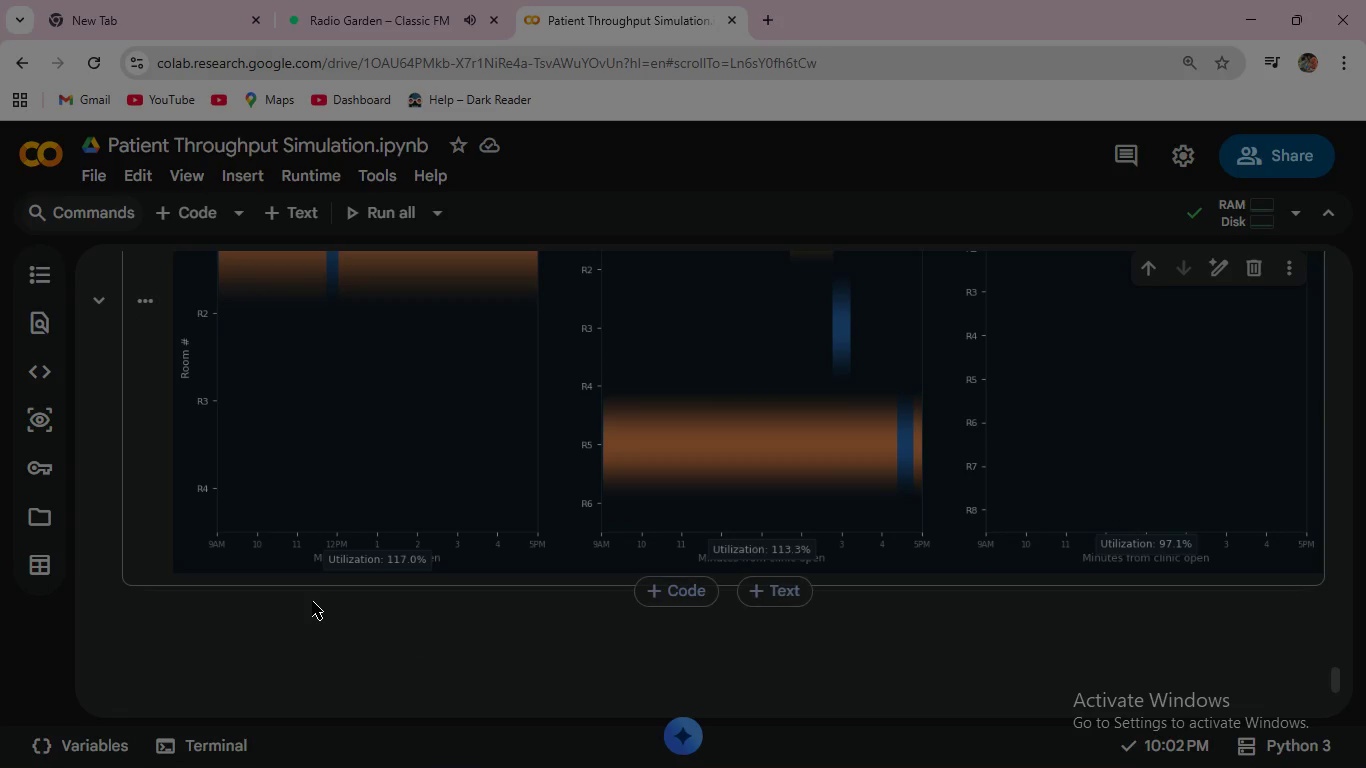 
scroll: coordinate [312, 601], scroll_direction: up, amount: 3.0
 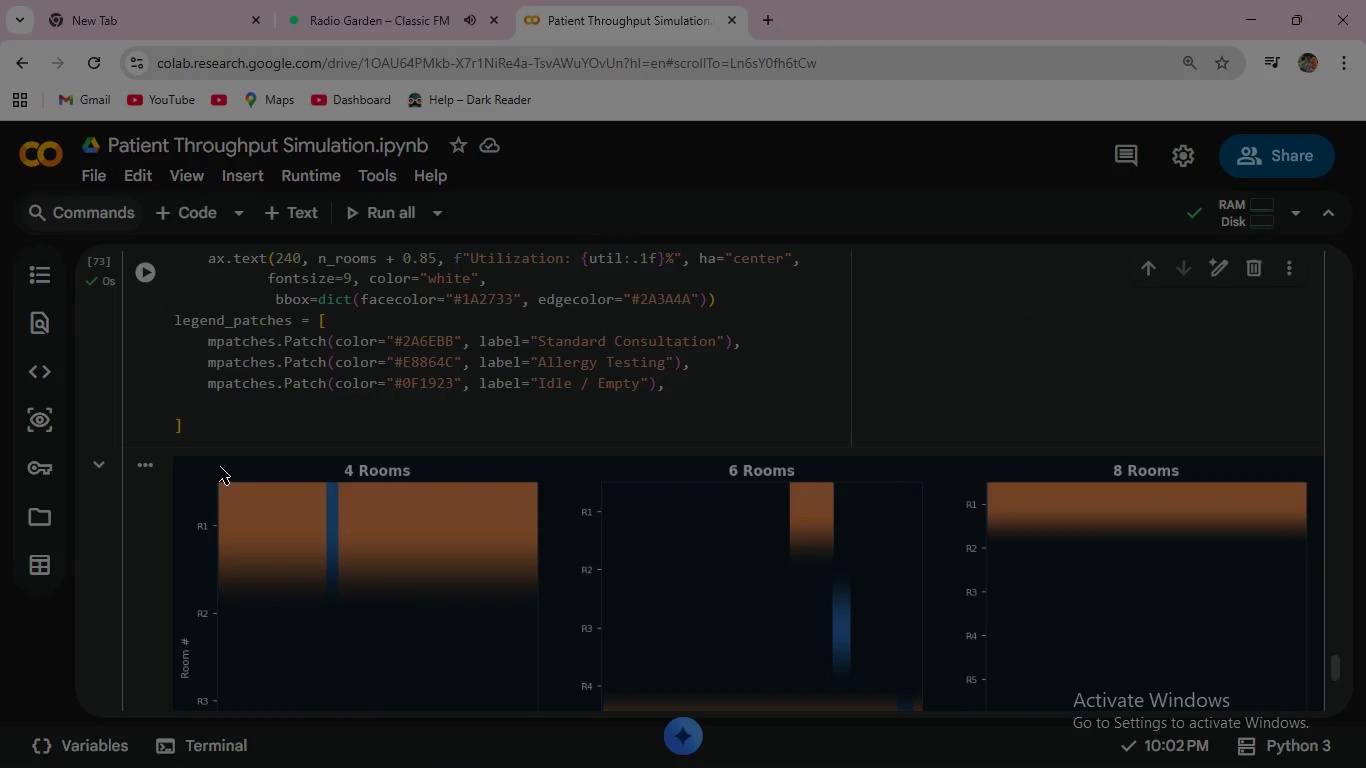 
left_click([211, 432])
 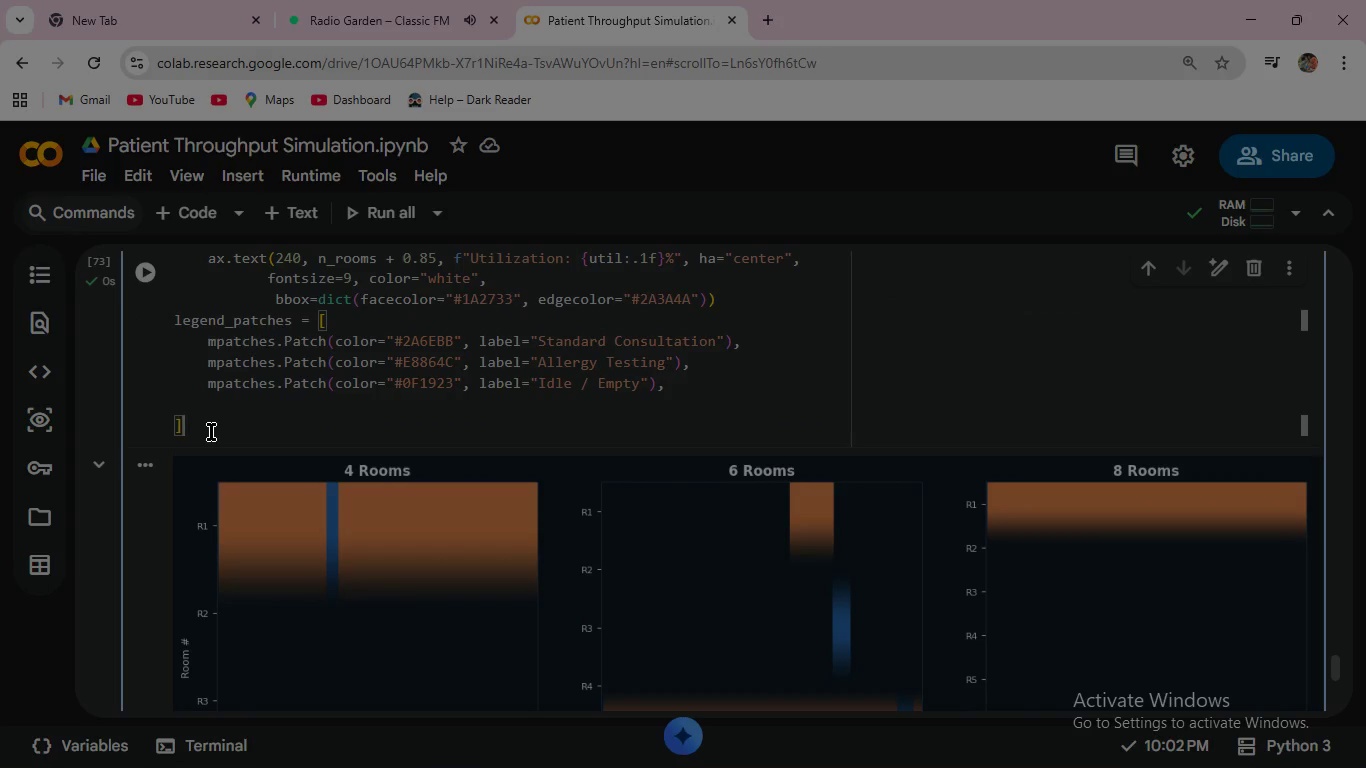 
key(Enter)
 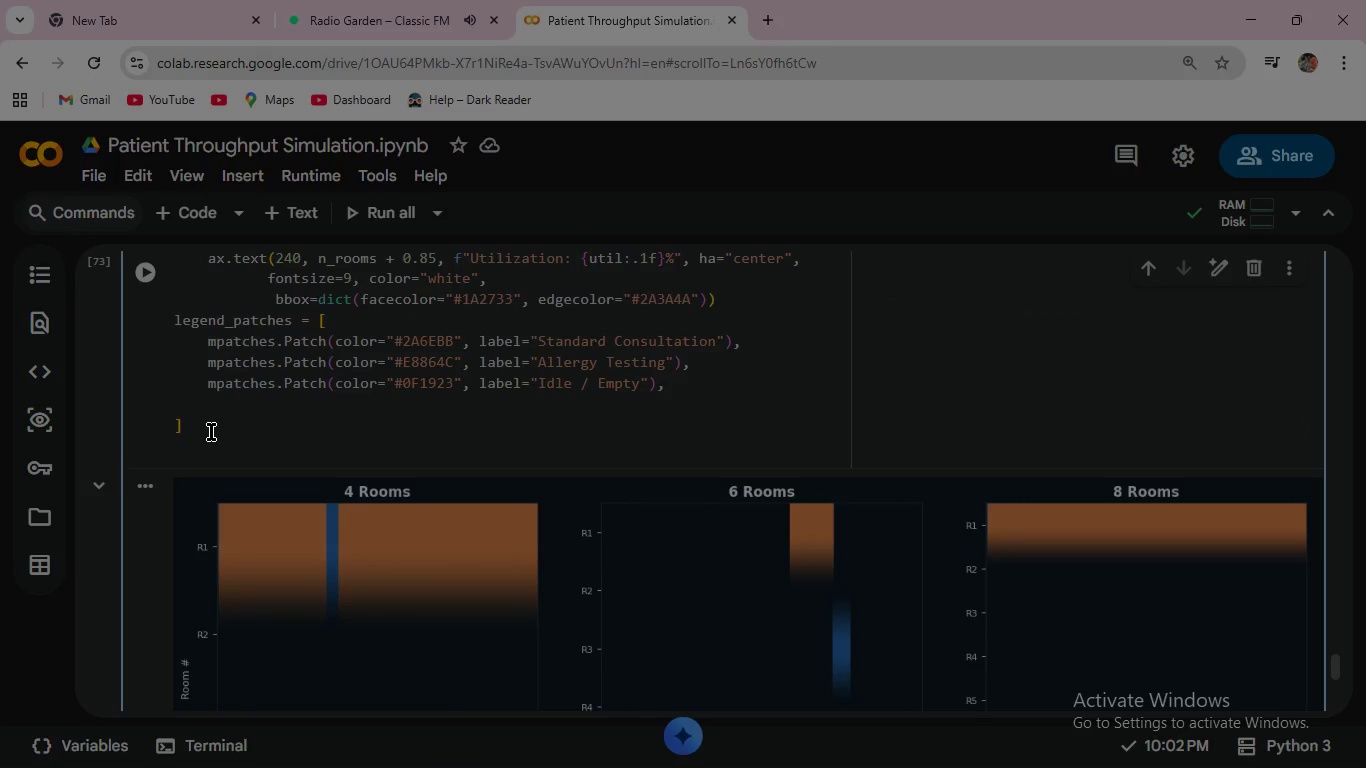 
type(fig..le)
key(Backspace)
key(Backspace)
key(Backspace)
type(legend)
 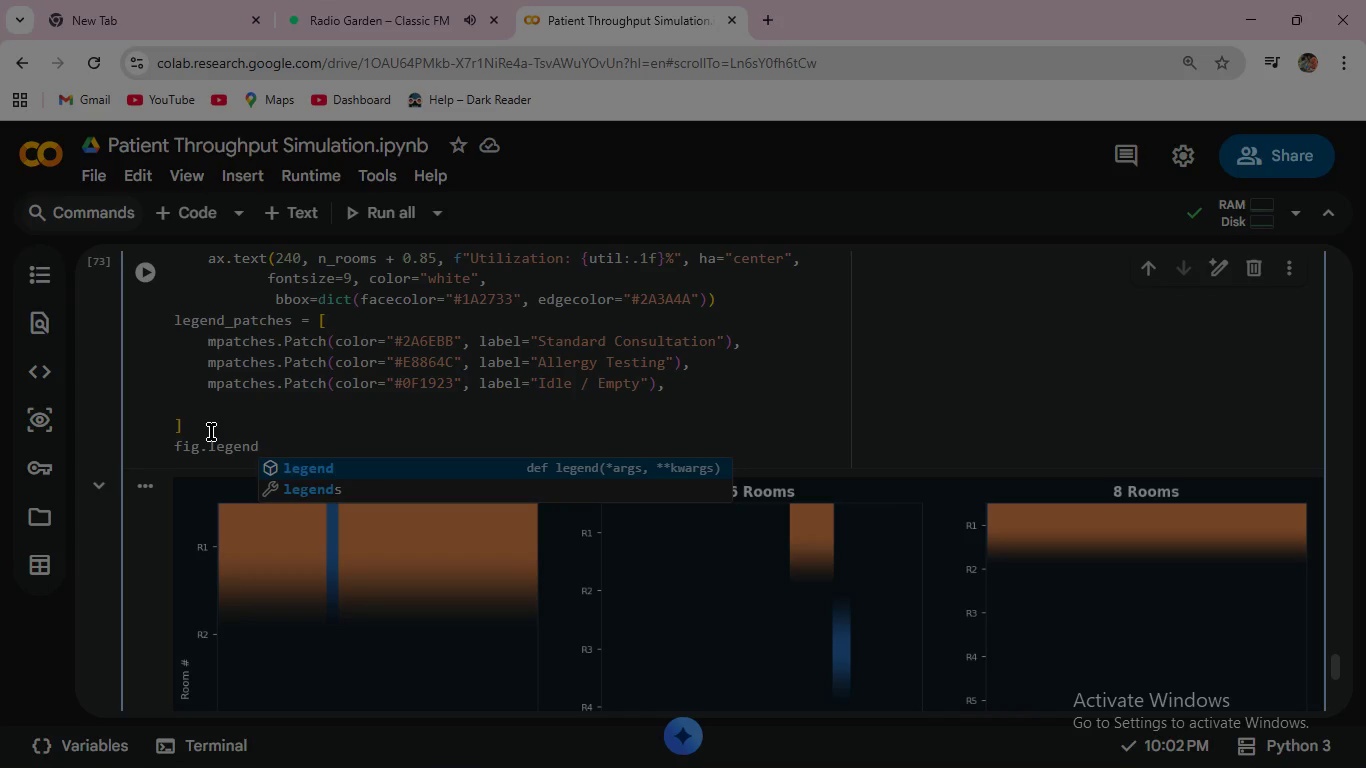 
wait(19.3)
 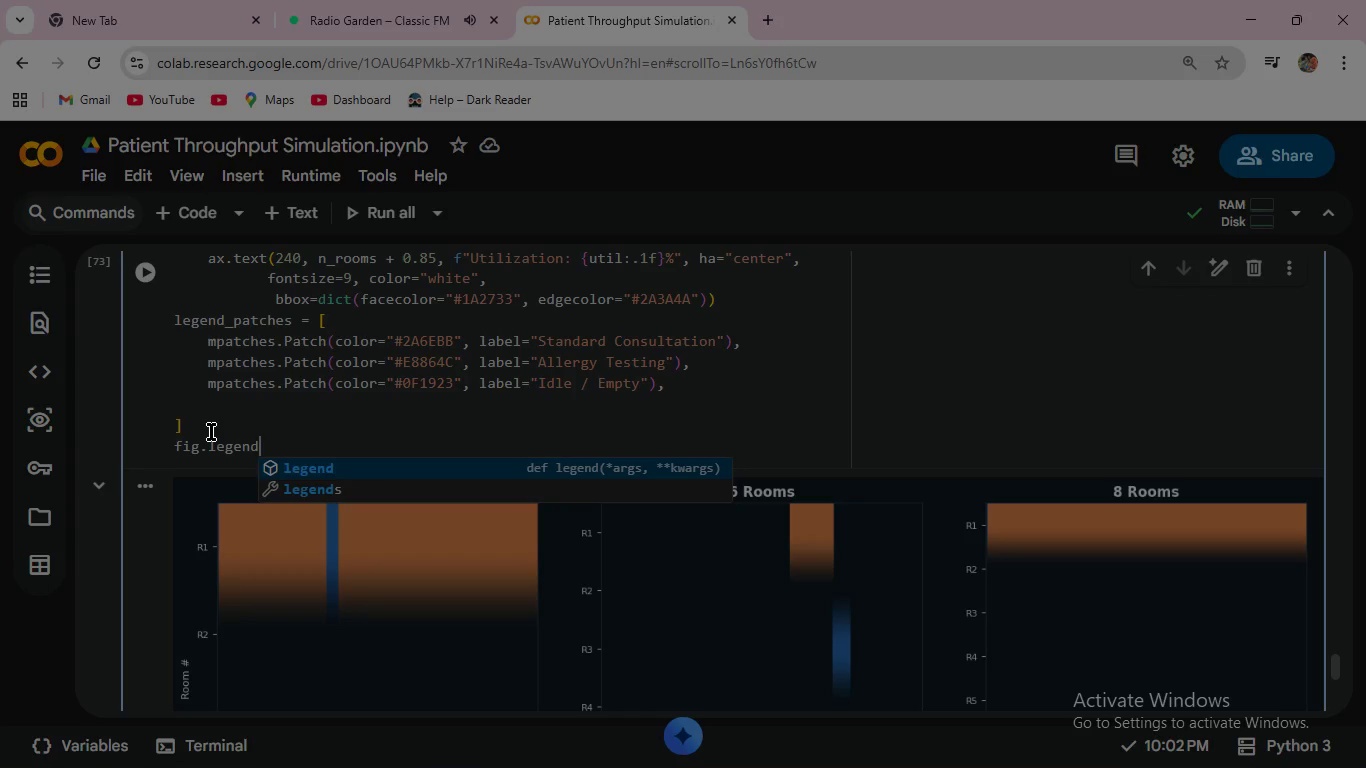 
type((han)
 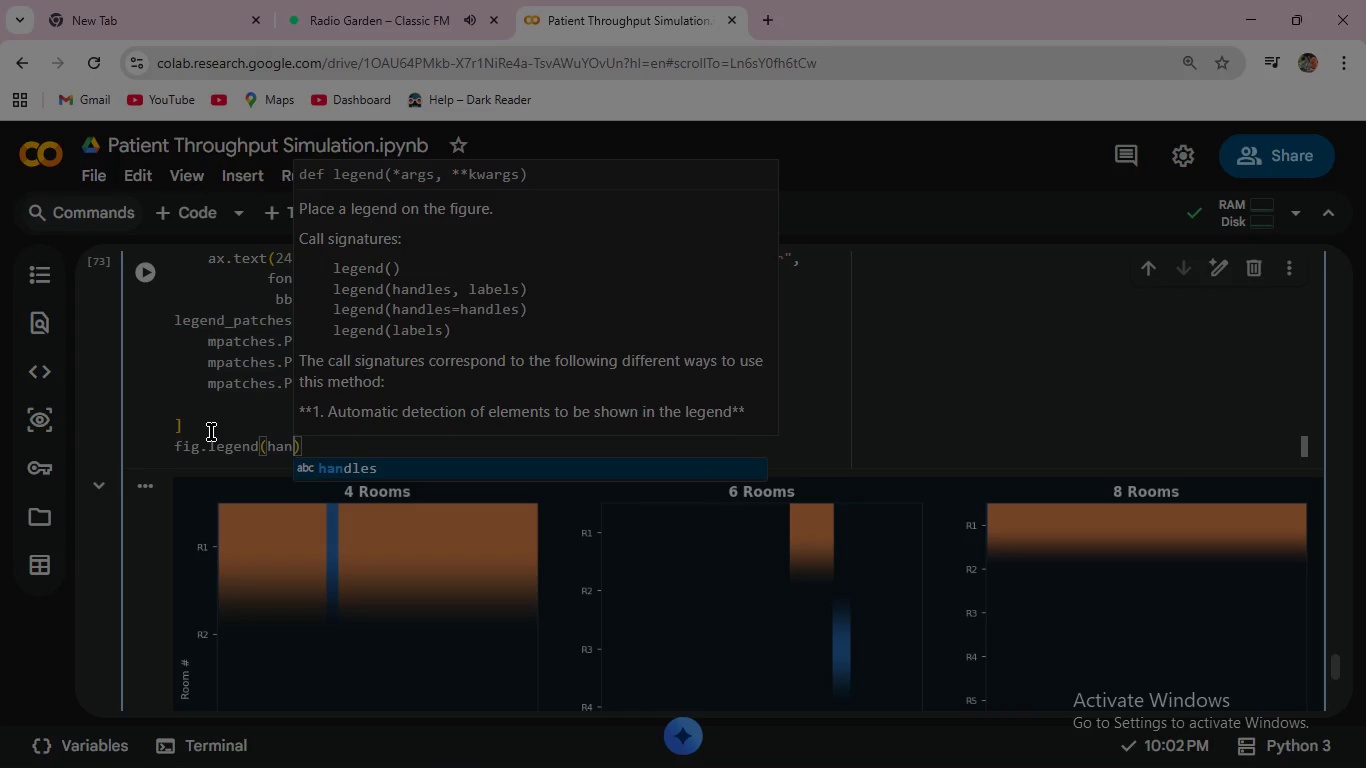 
key(Enter)
 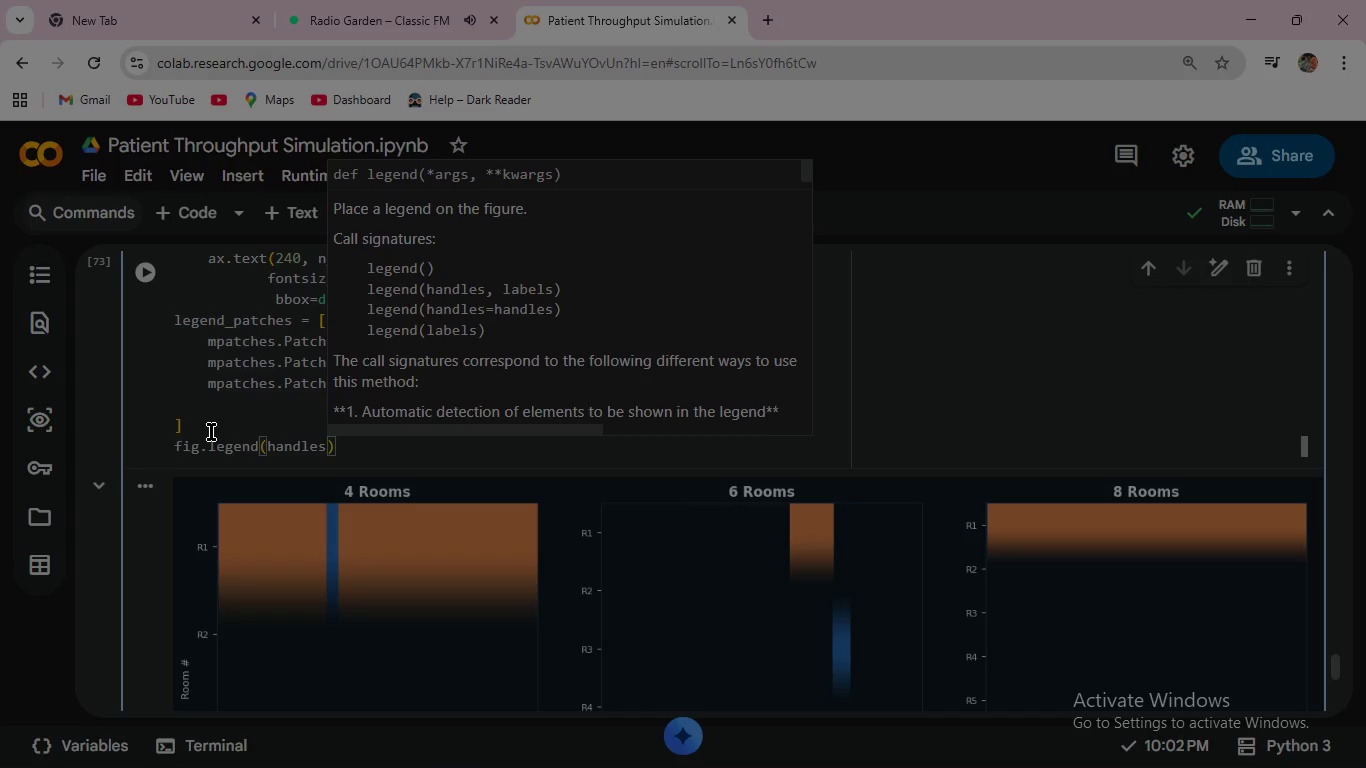 
type(=le)
 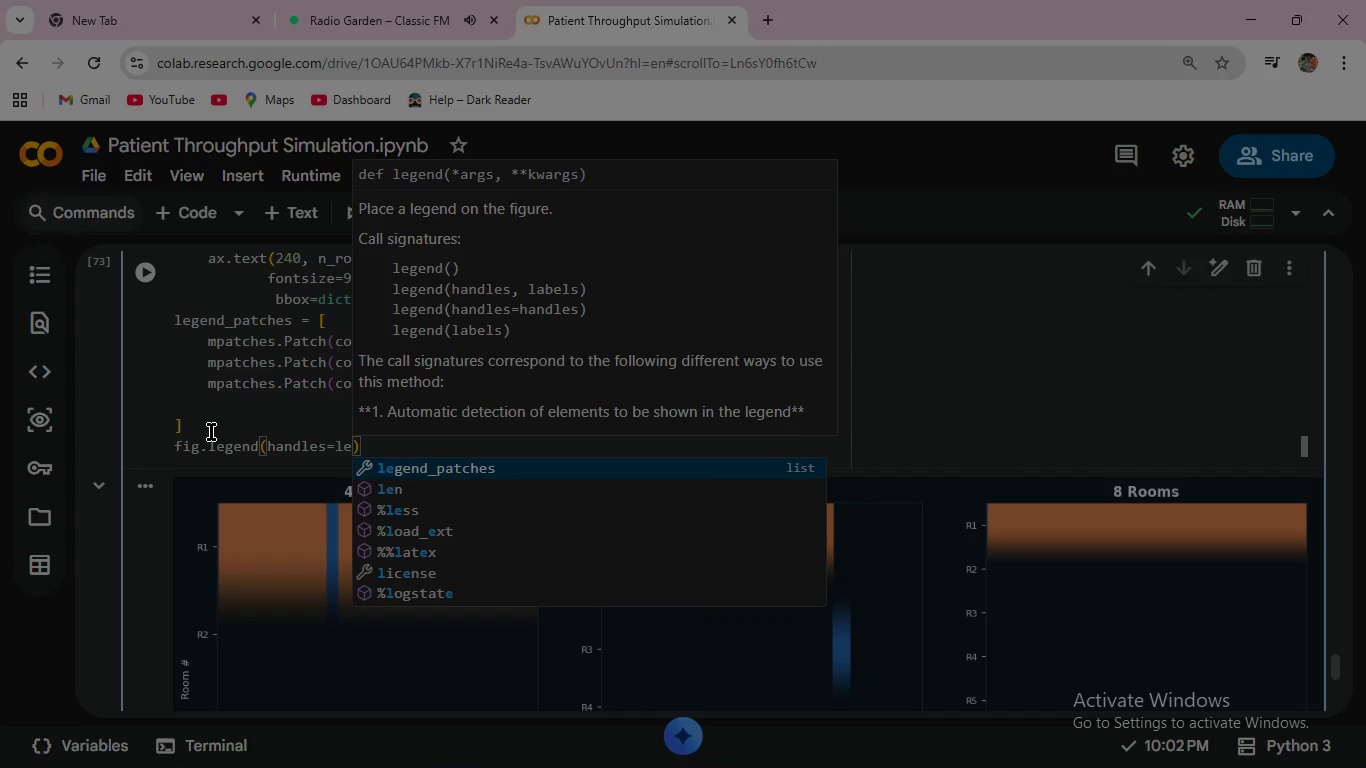 
key(Enter)
 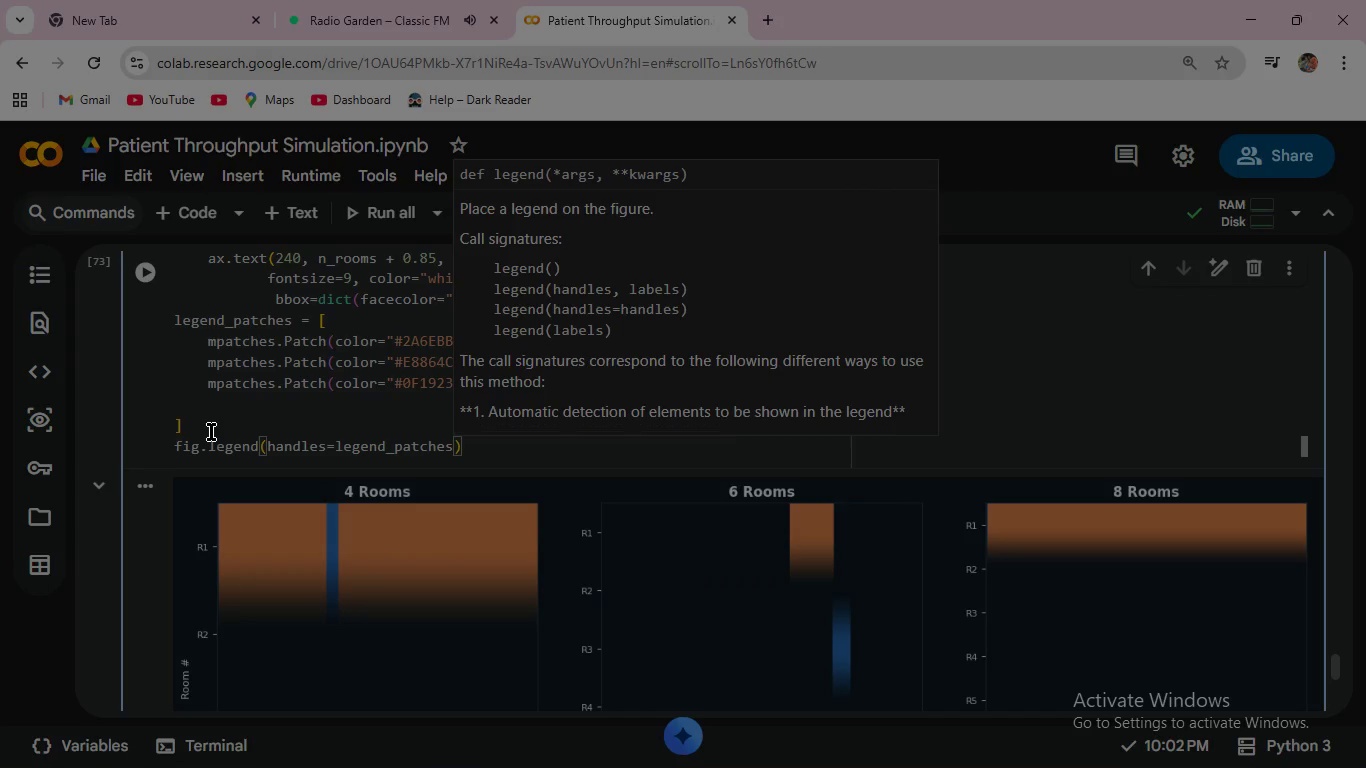 
type(, loc=" lower)
key(Backspace)
key(Backspace)
key(Backspace)
key(Backspace)
key(Backspace)
key(Backspace)
type(lower center)
 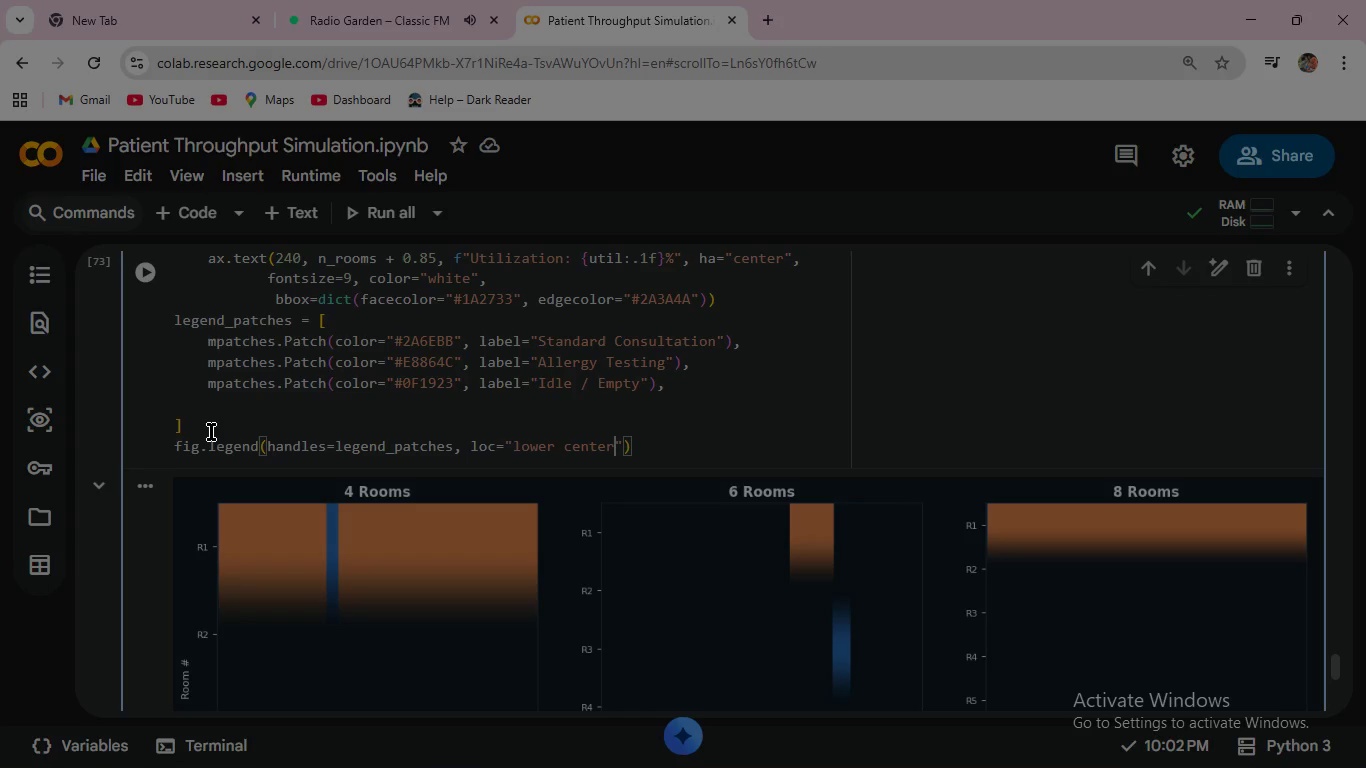 
key(ArrowRight)
 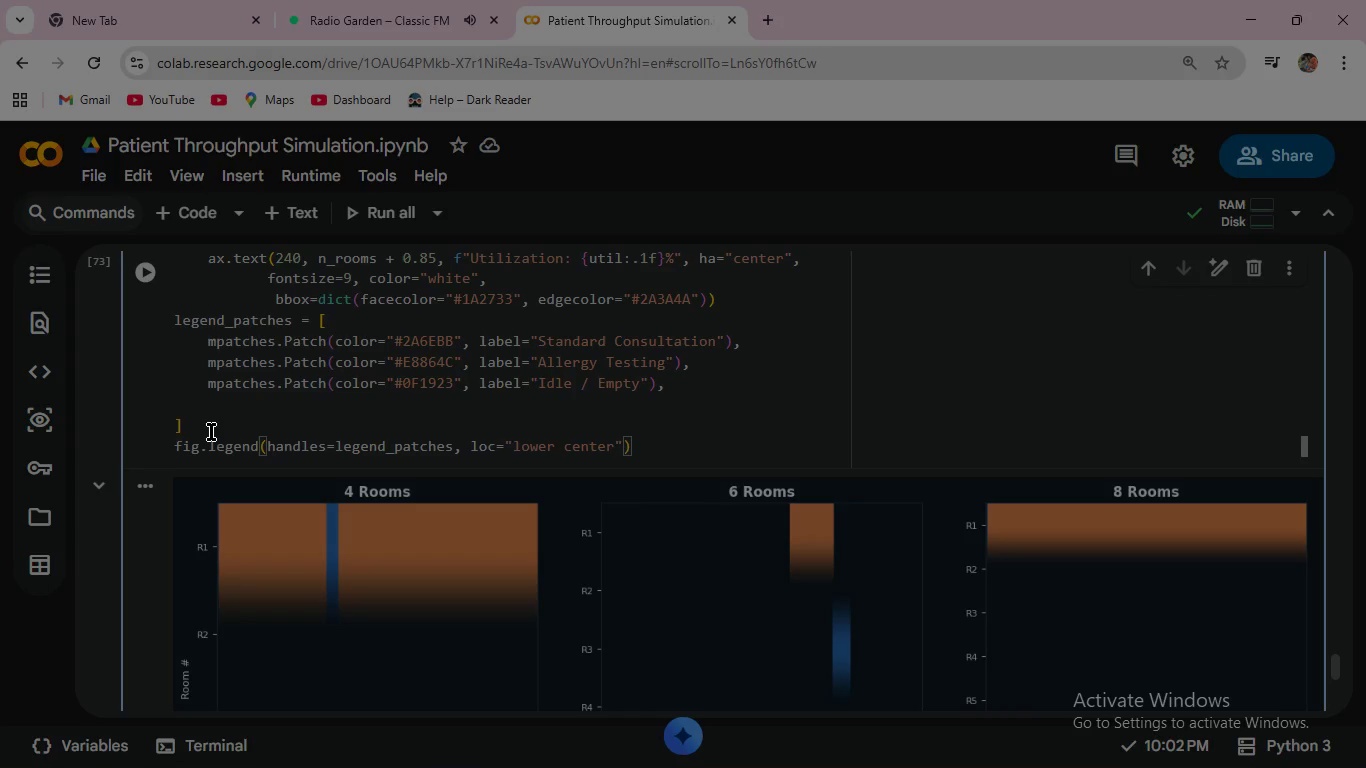 
key(Comma)
 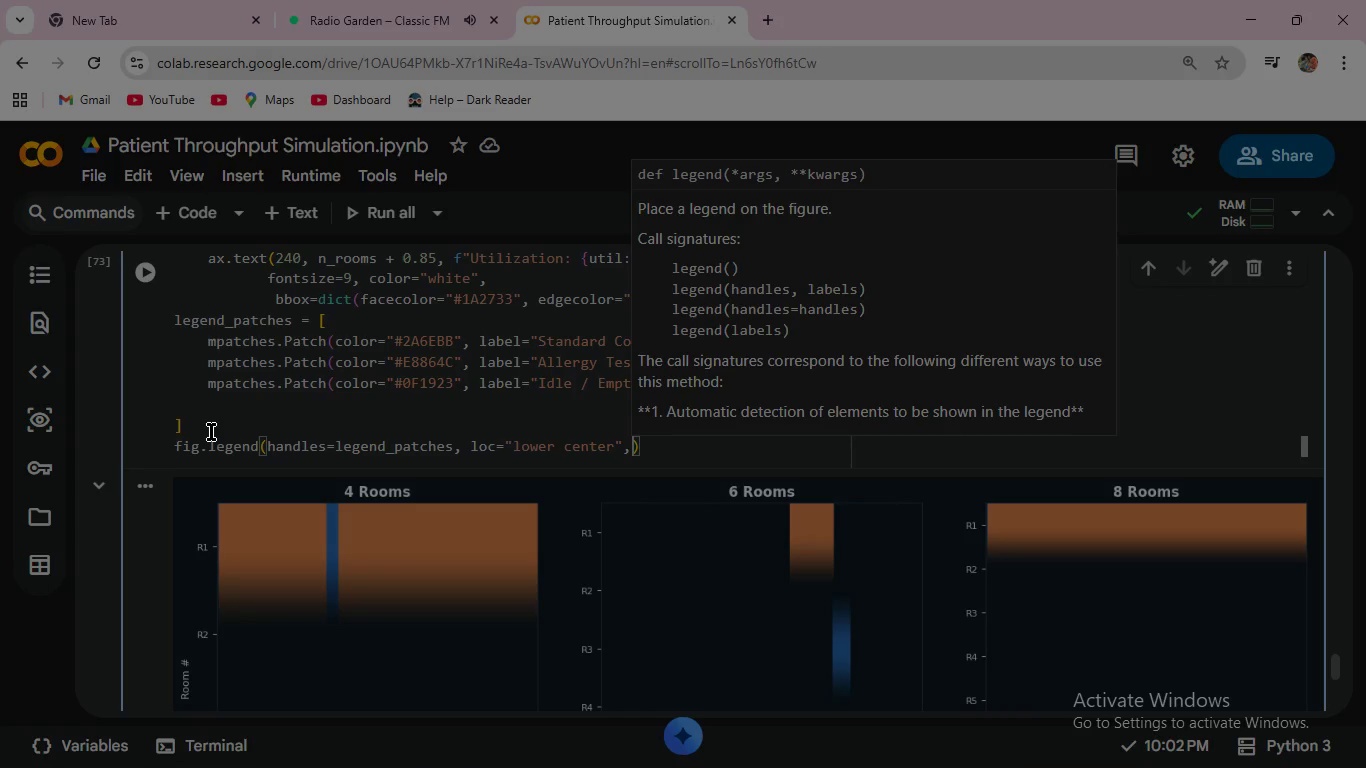 
type( ncol=3, )
 